 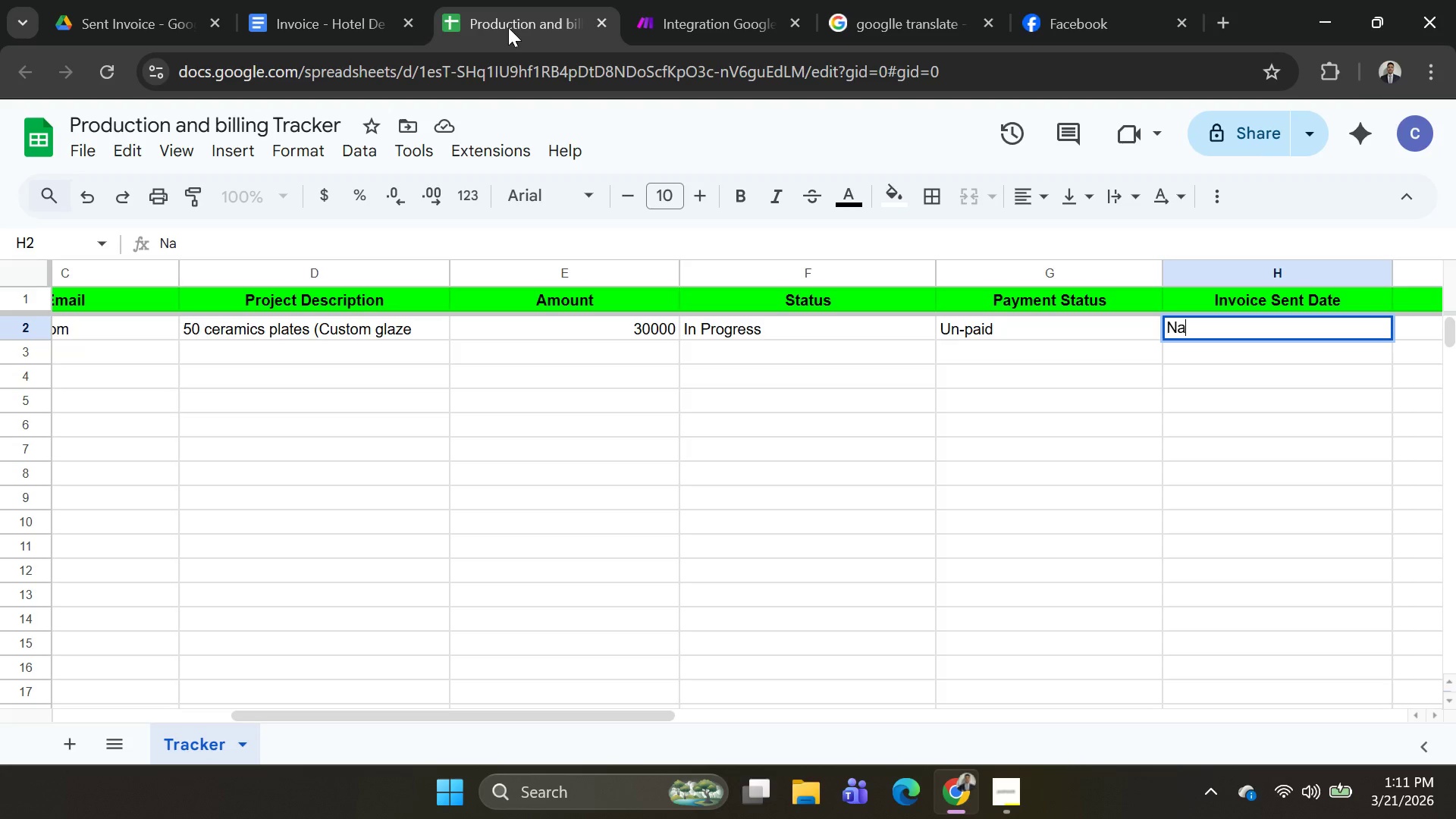 
left_click([337, 32])
 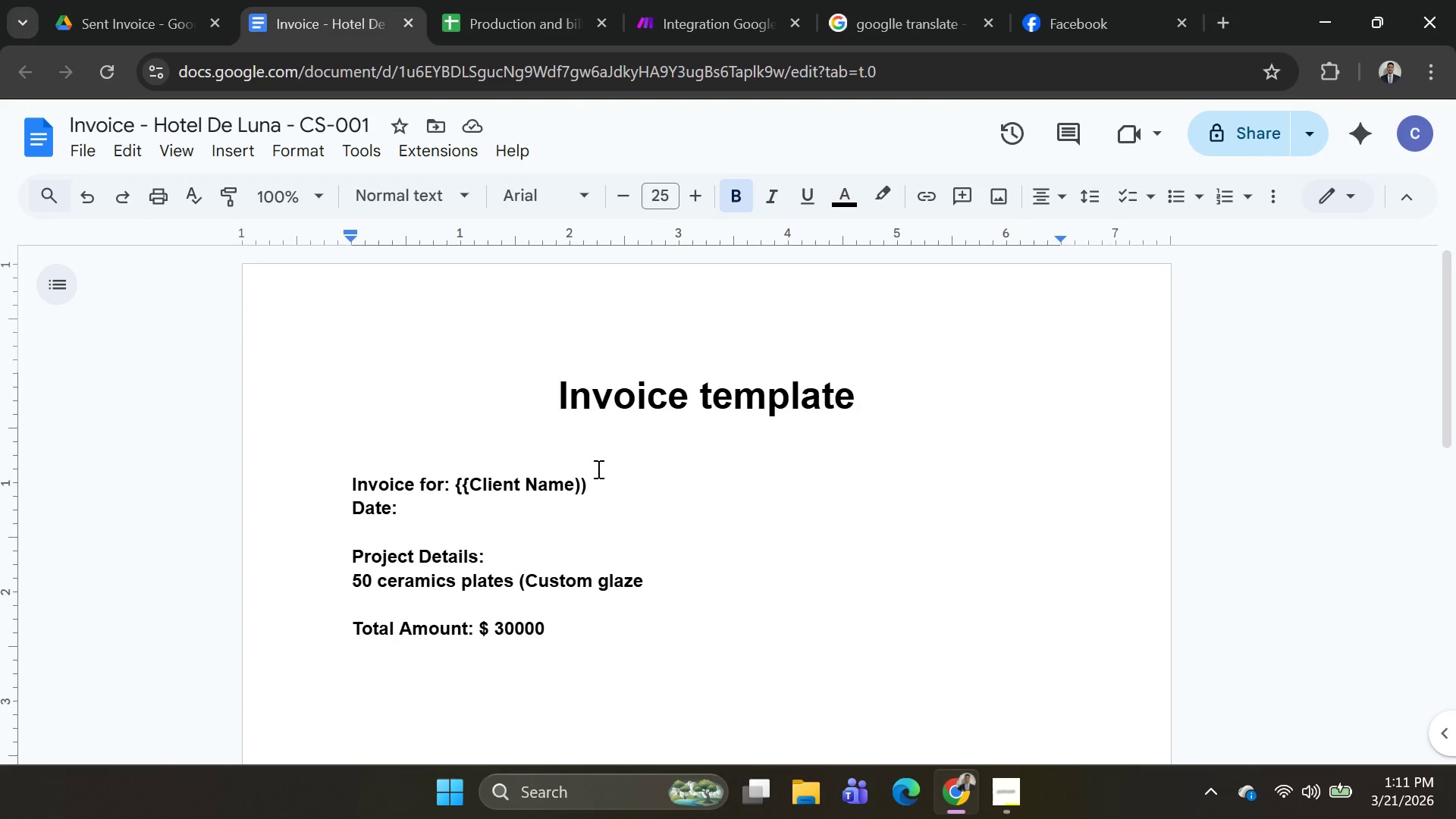 
scroll: coordinate [639, 435], scroll_direction: down, amount: 1.0
 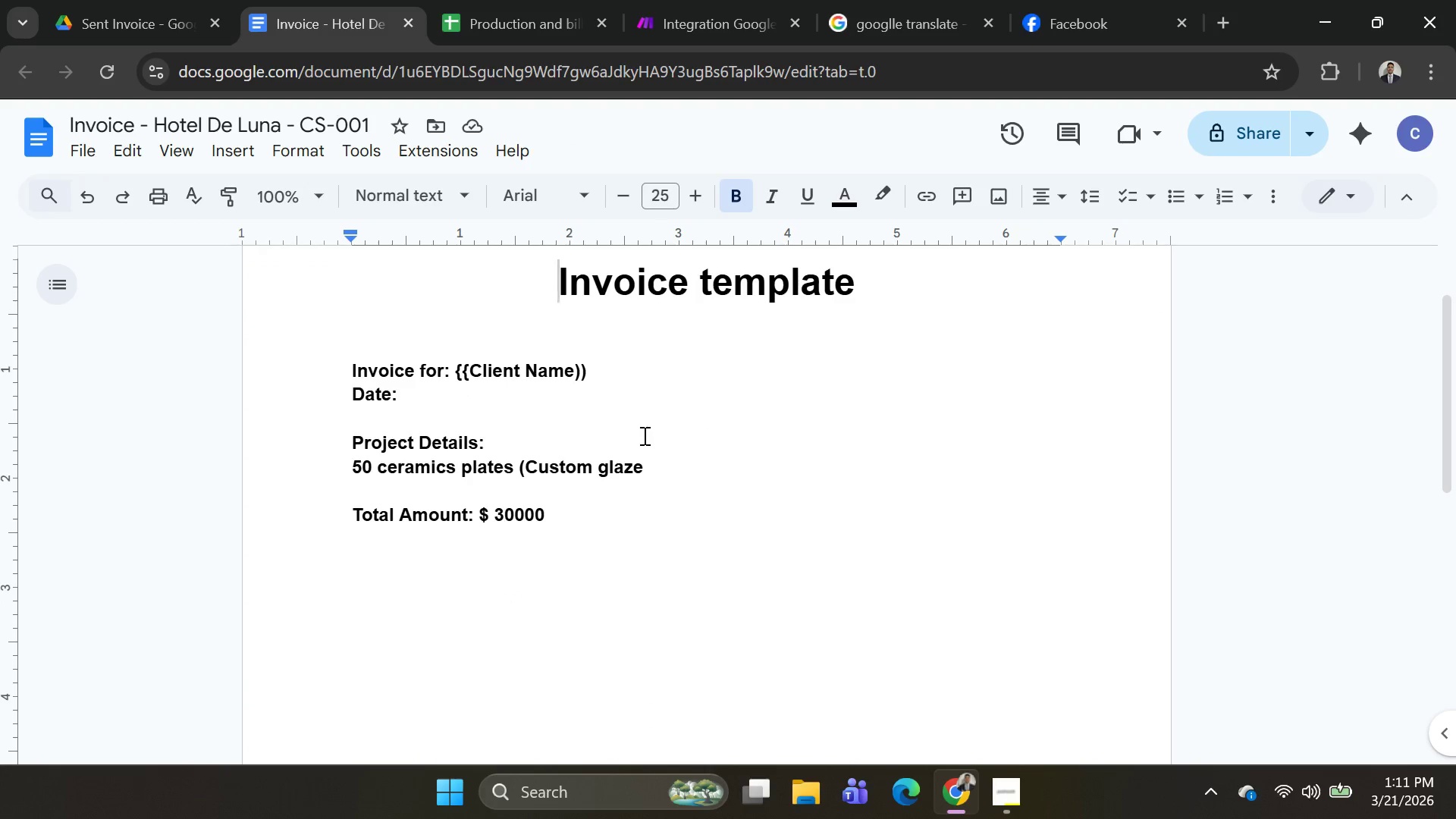 
scroll: coordinate [643, 435], scroll_direction: up, amount: 2.0
 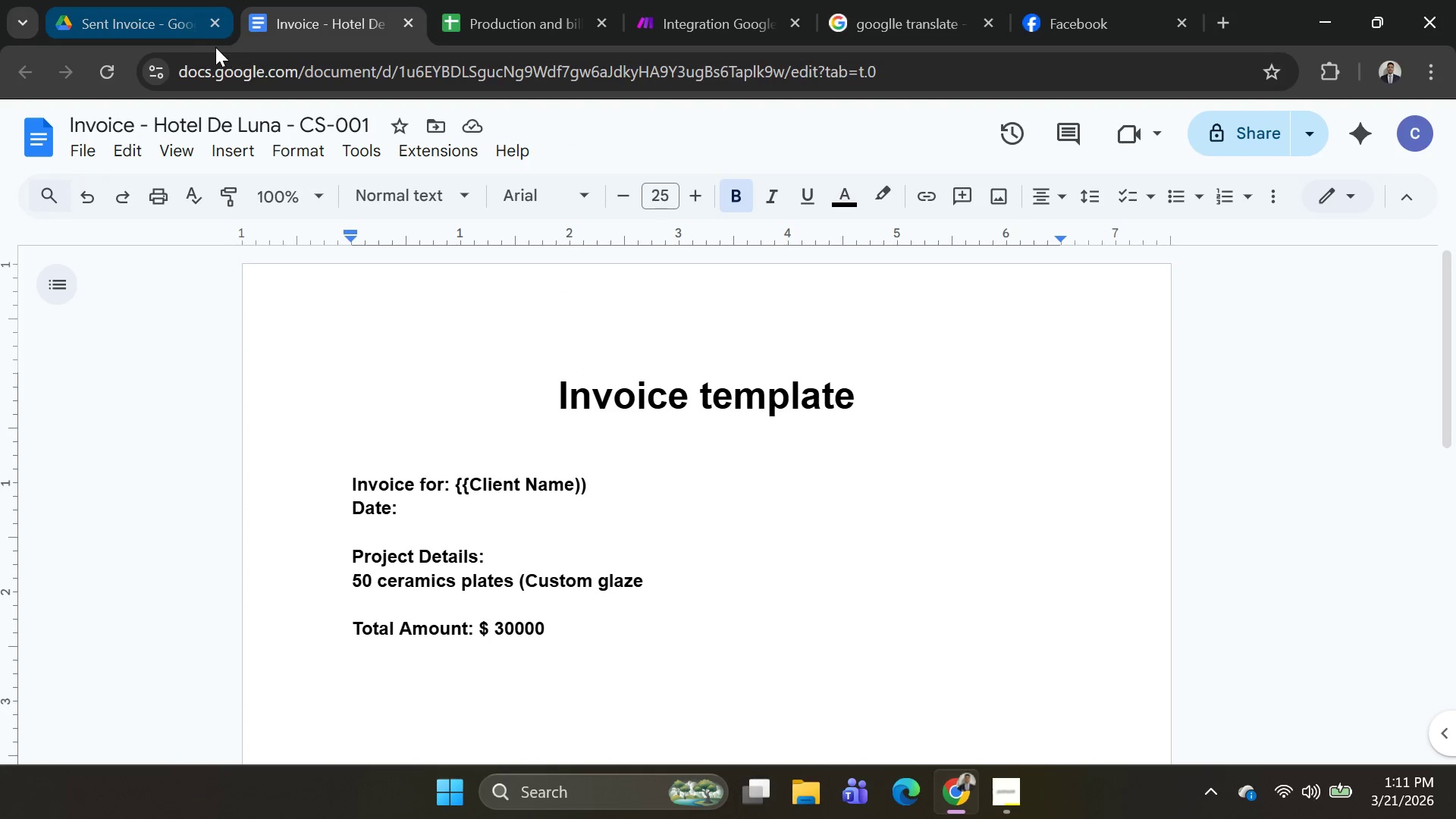 
left_click([125, 32])
 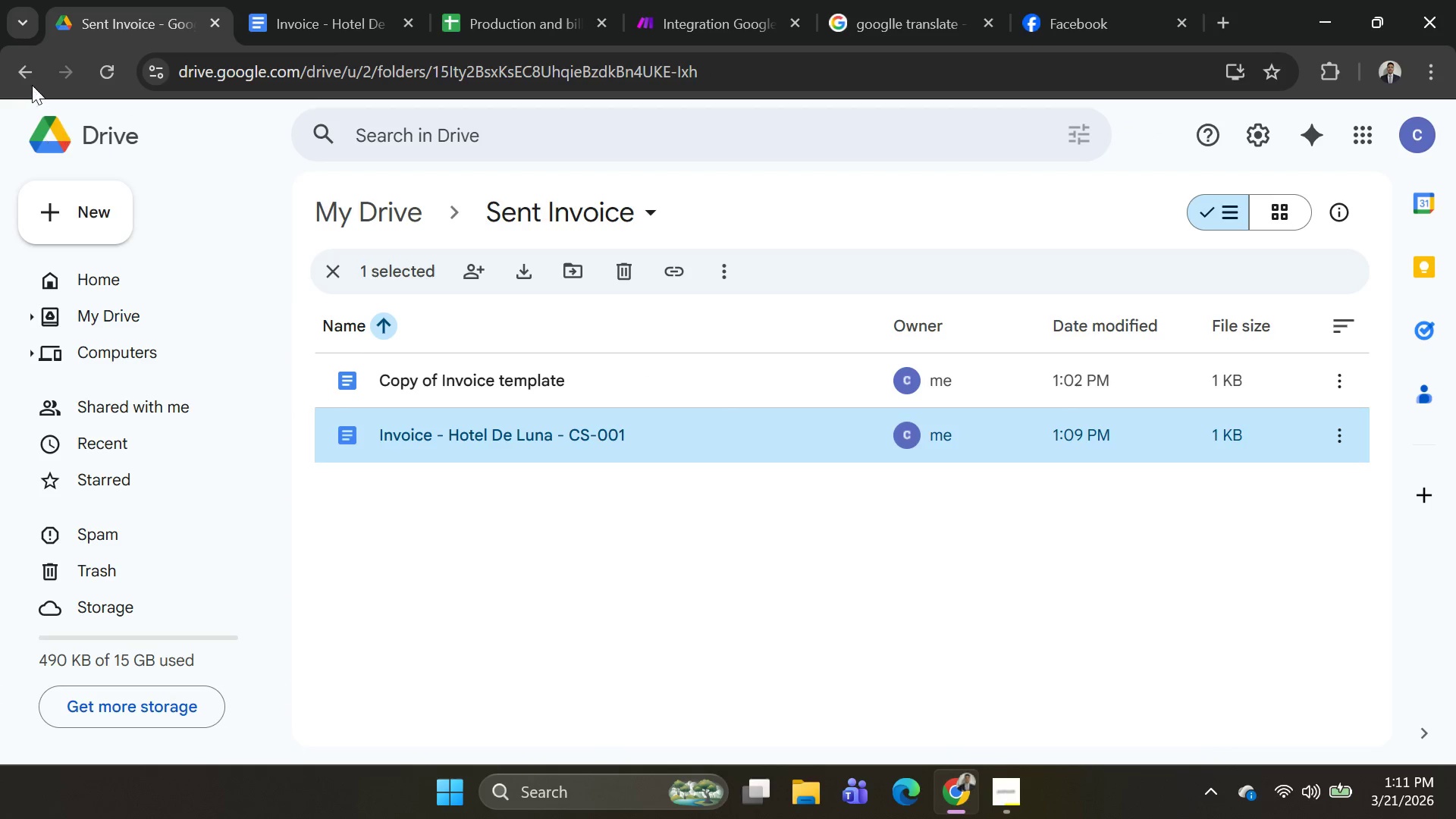 
left_click([28, 76])
 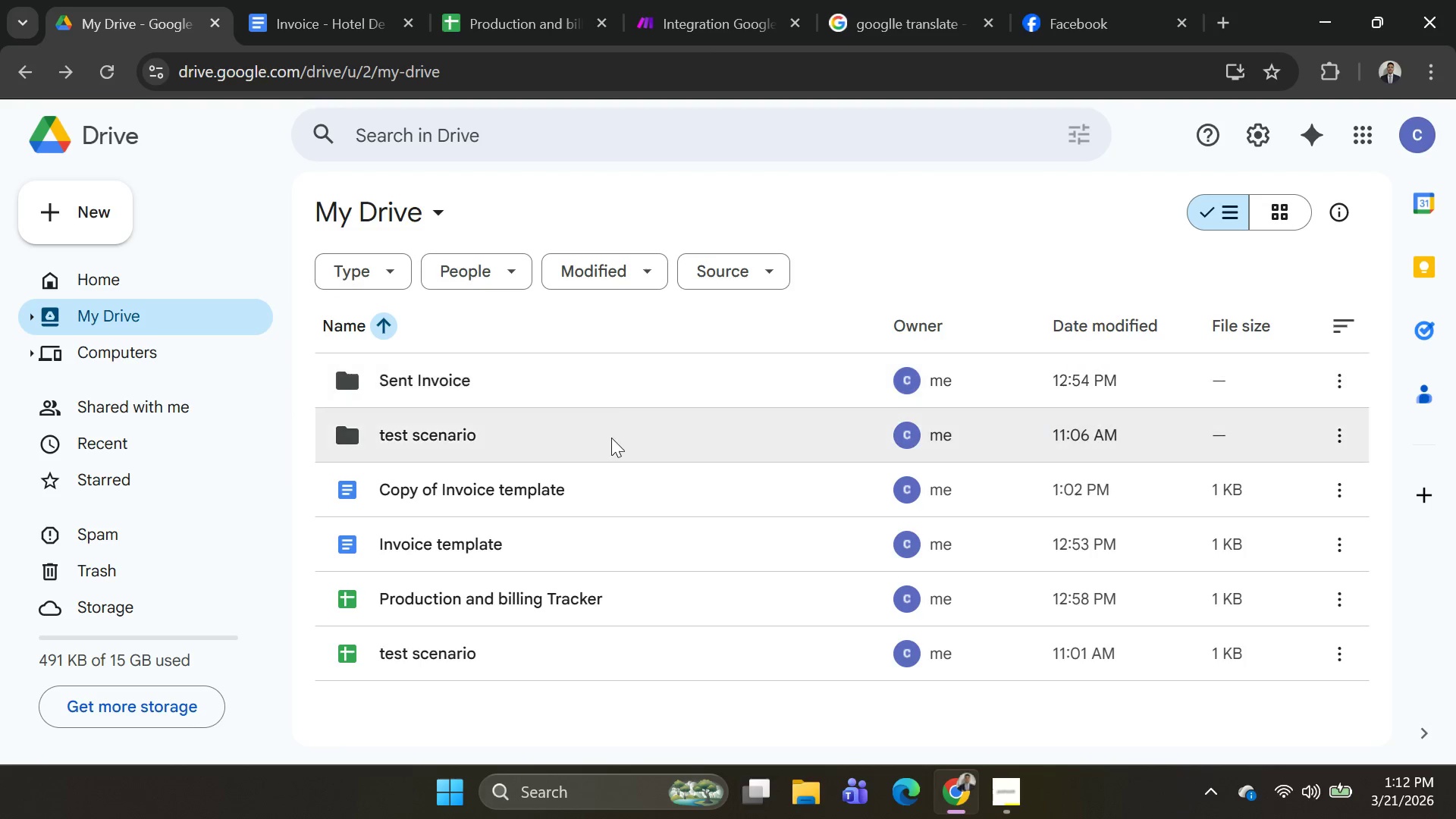 
left_click([616, 395])
 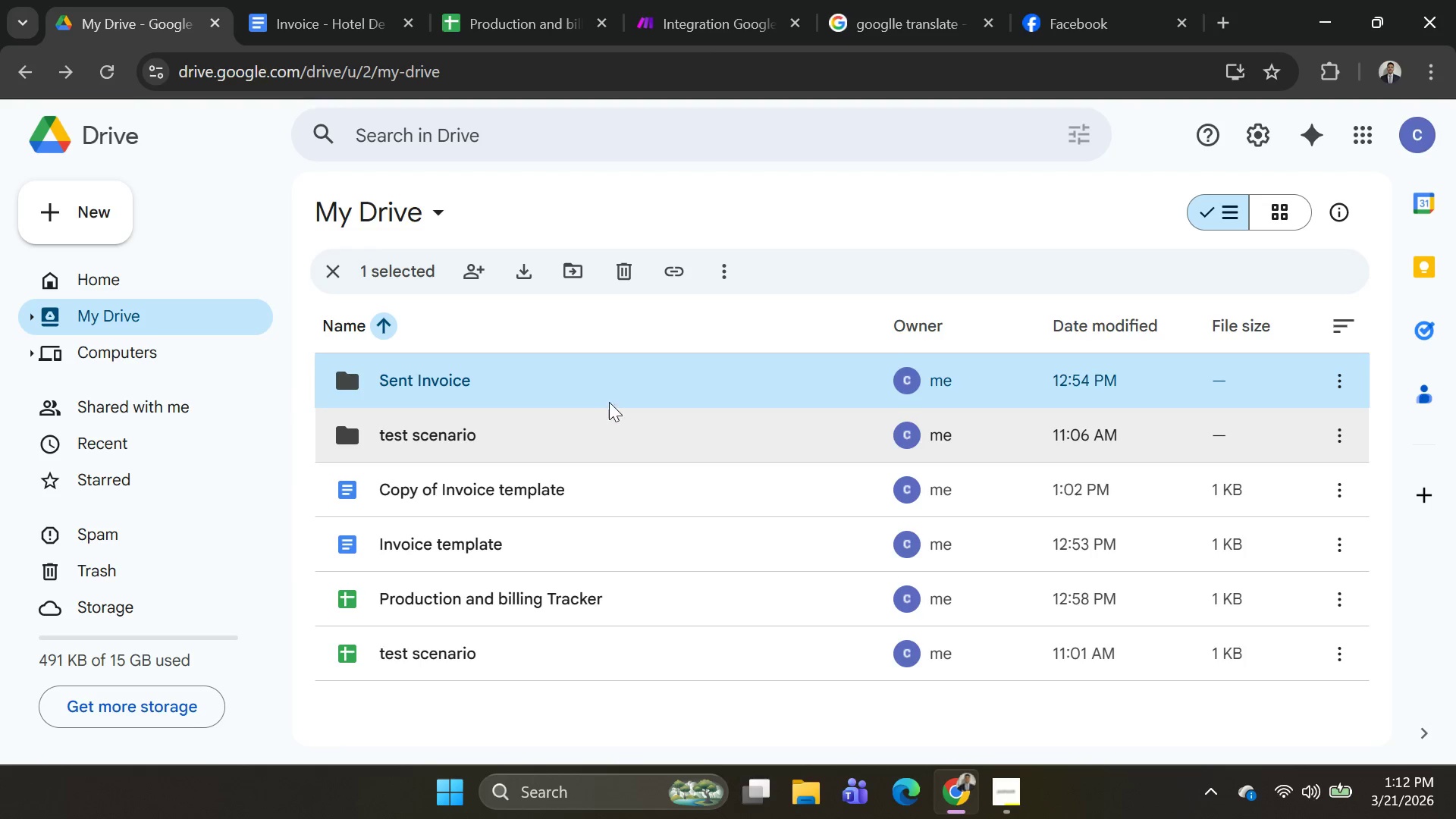 
double_click([608, 394])
 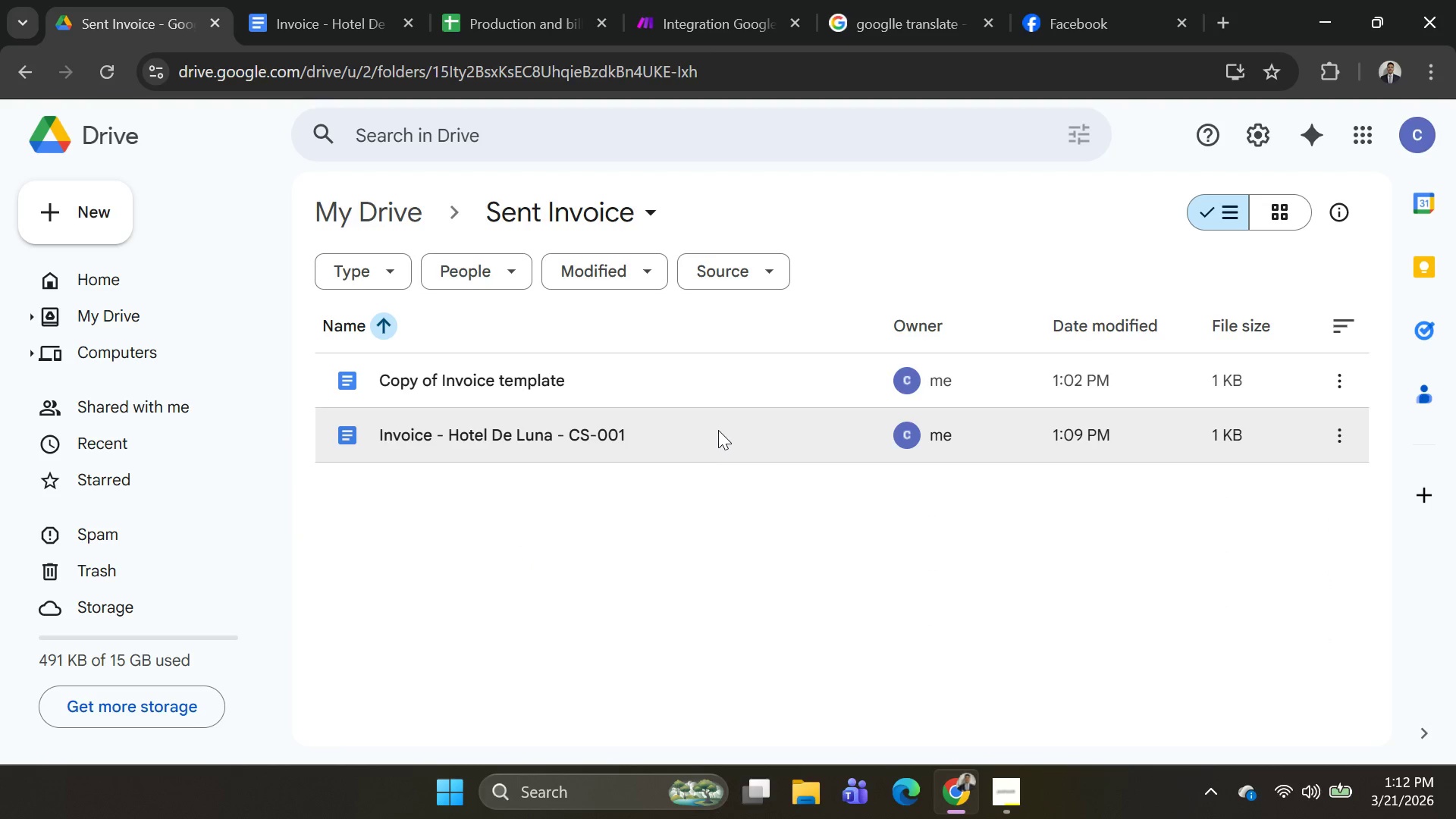 
scroll: coordinate [718, 430], scroll_direction: down, amount: 1.0
 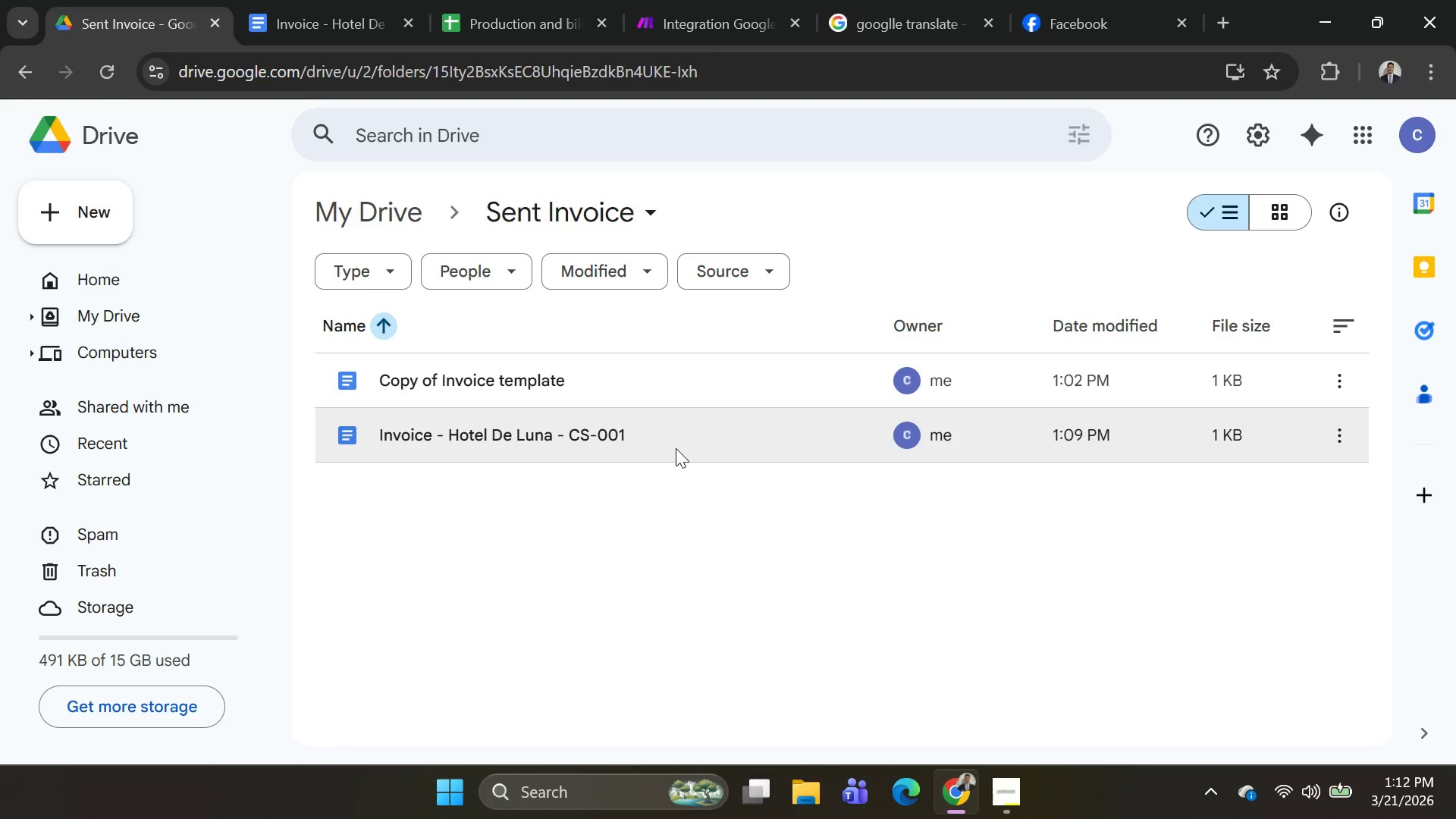 
double_click([661, 382])
 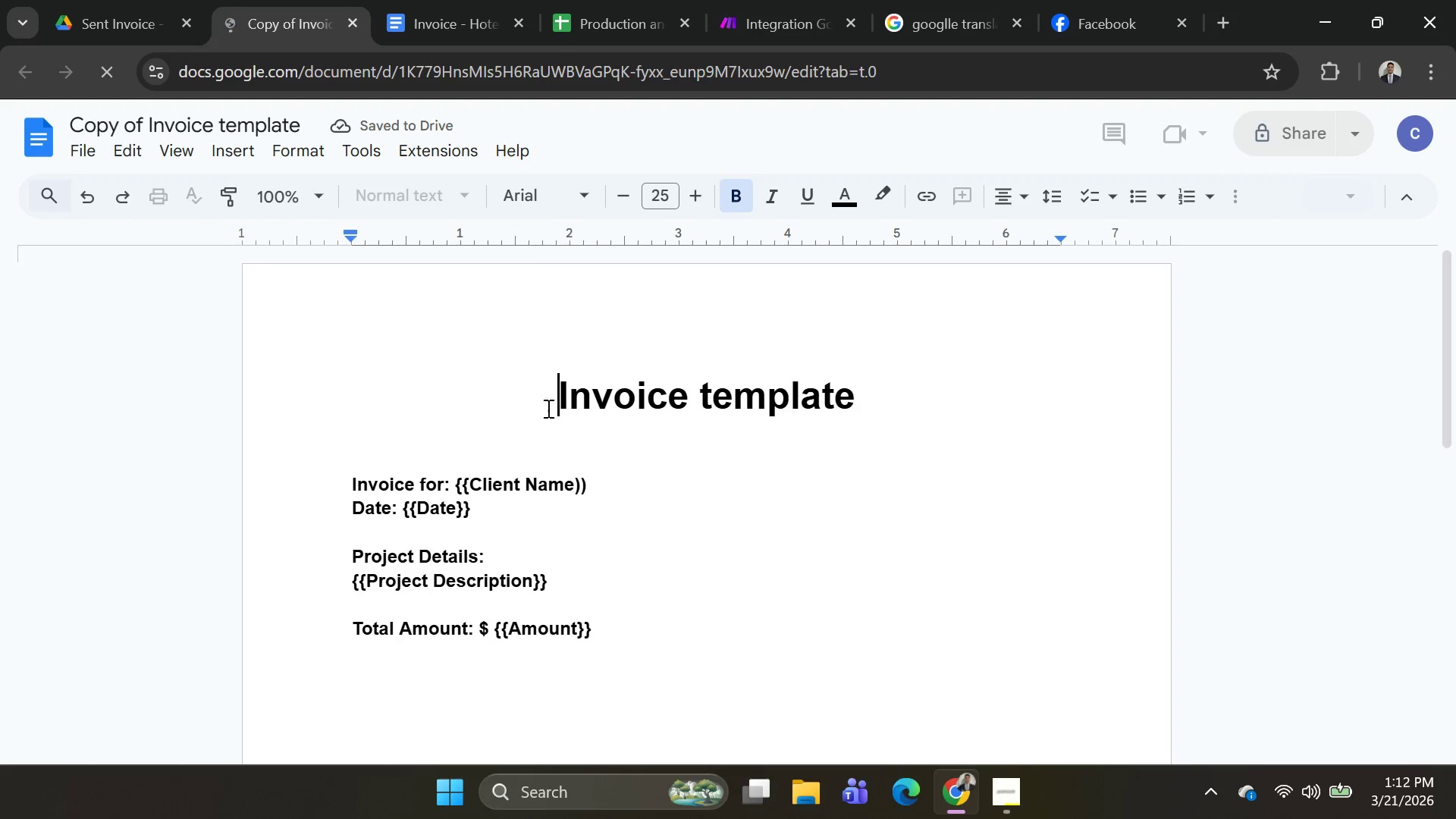 
scroll: coordinate [557, 443], scroll_direction: down, amount: 2.0
 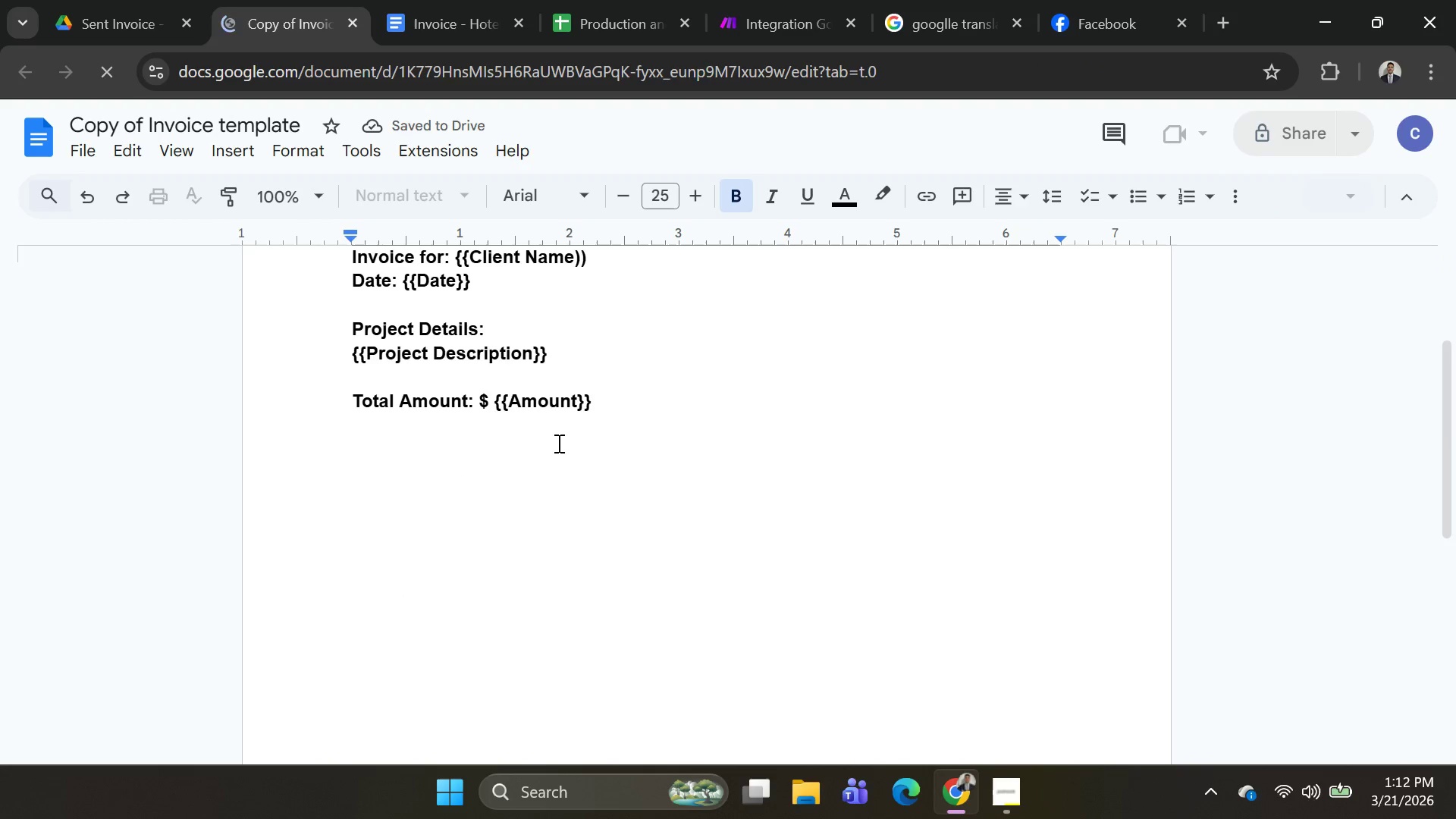 
scroll: coordinate [557, 443], scroll_direction: up, amount: 2.0
 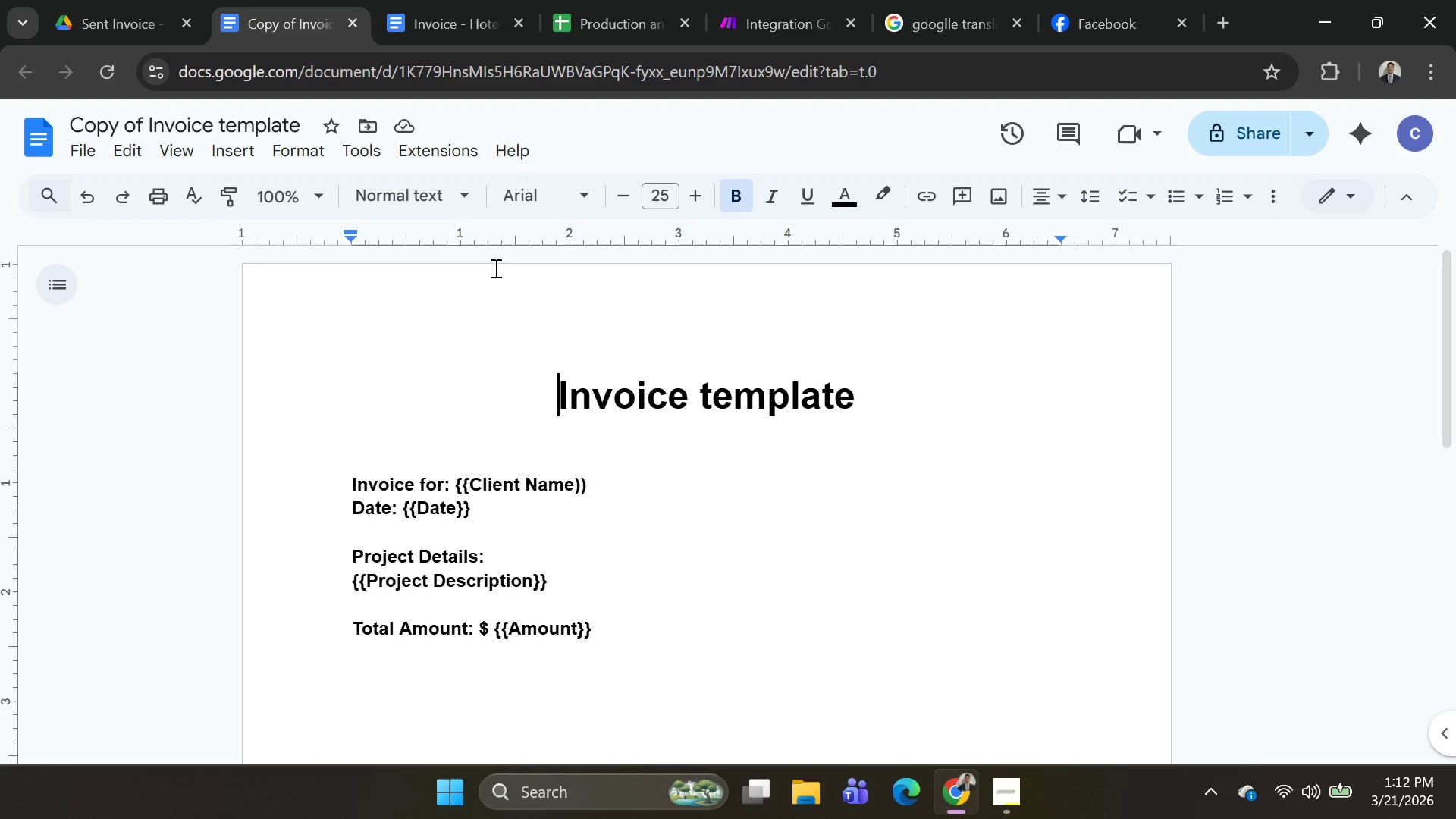 
left_click([453, 36])
 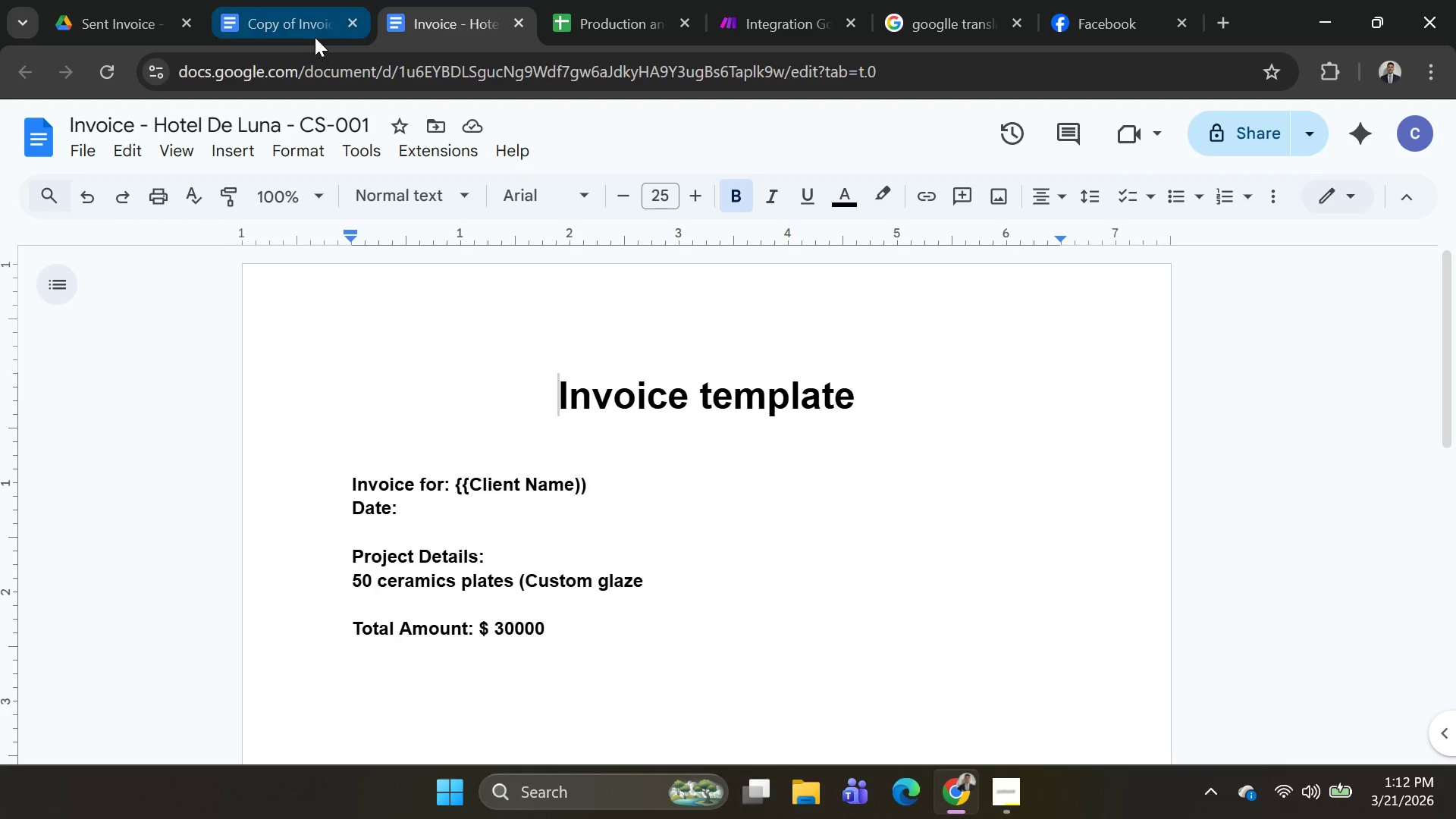 
left_click([291, 26])
 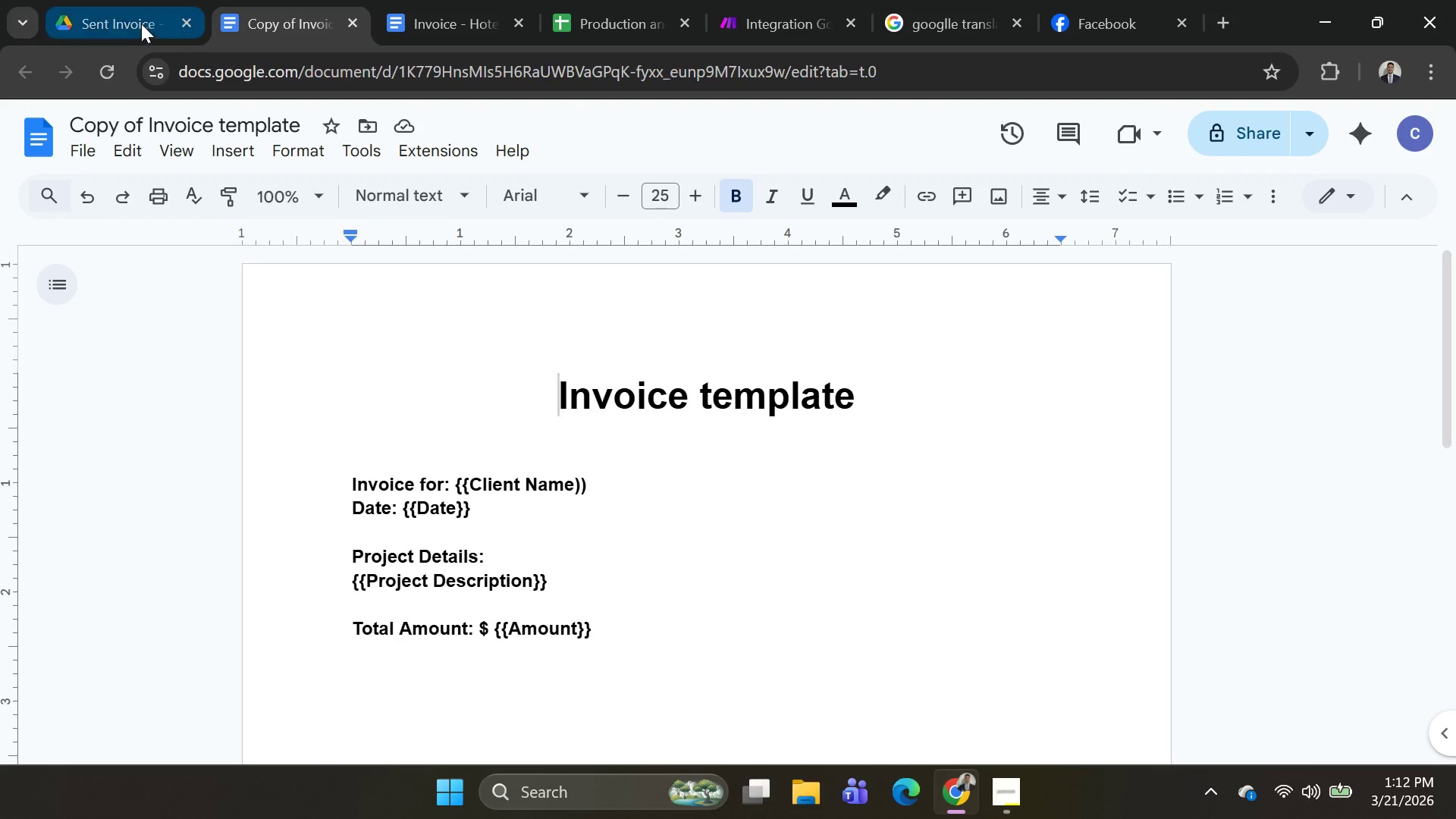 
left_click([111, 20])
 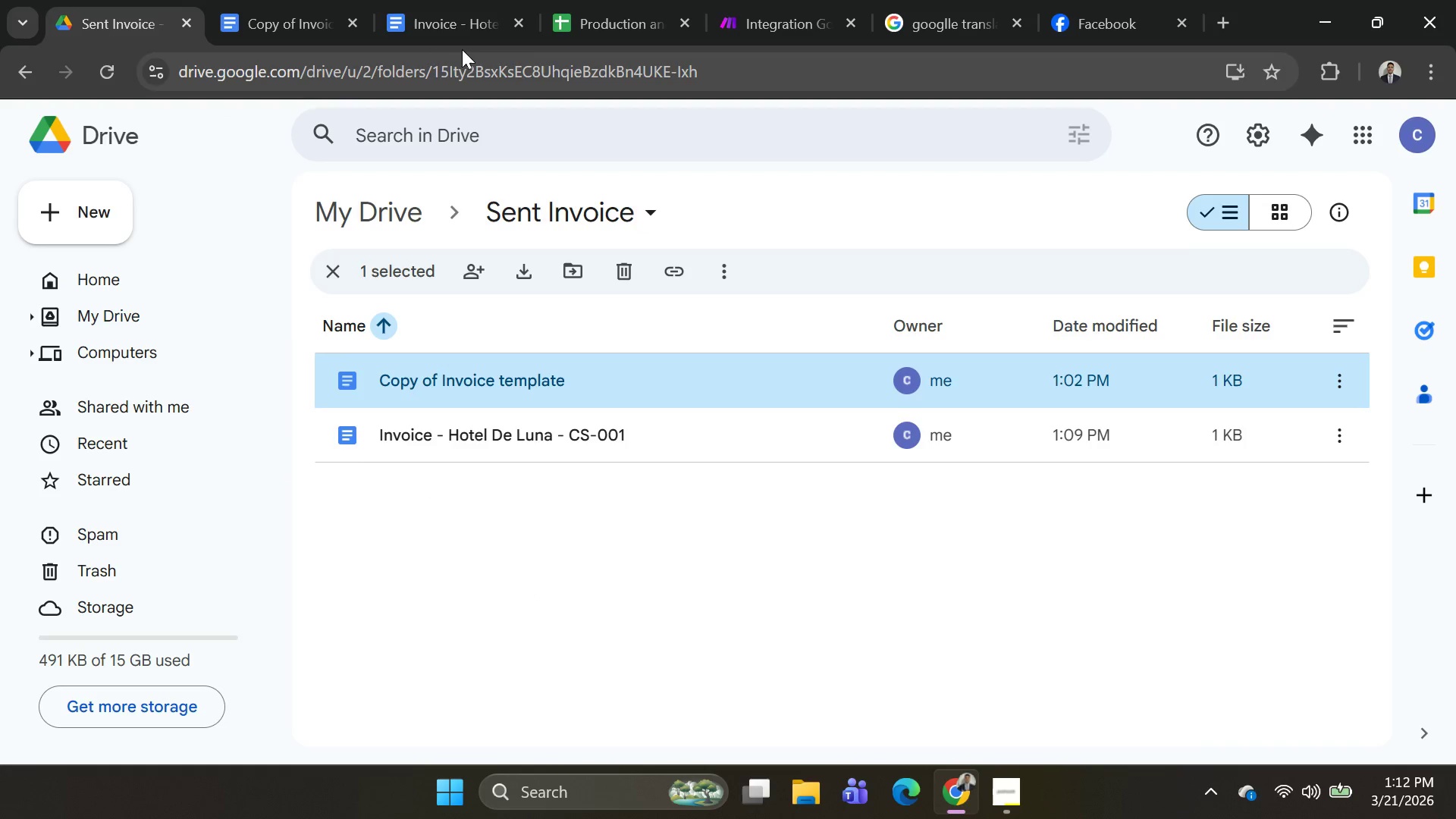 
left_click([597, 36])
 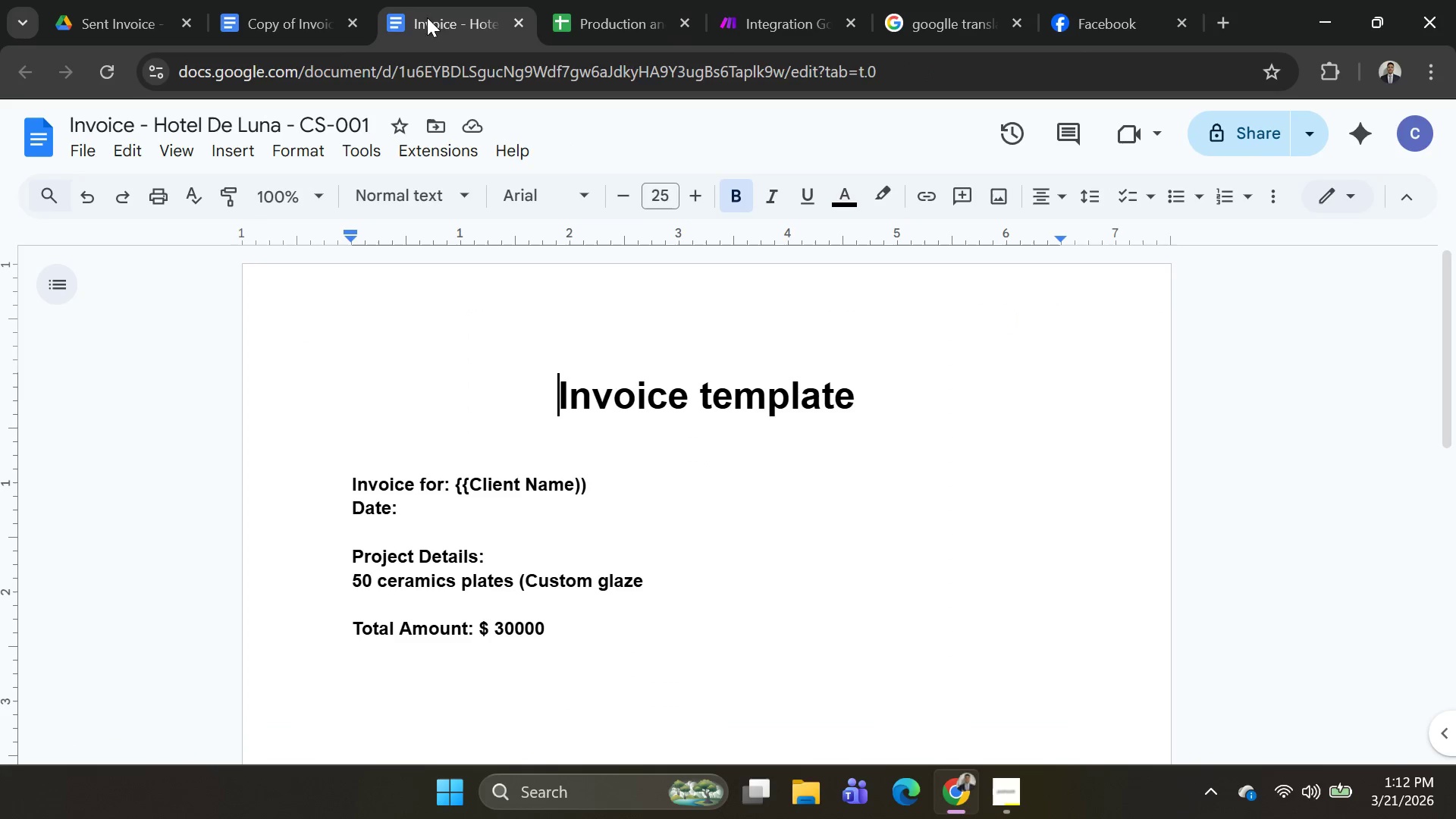 
double_click([287, 24])
 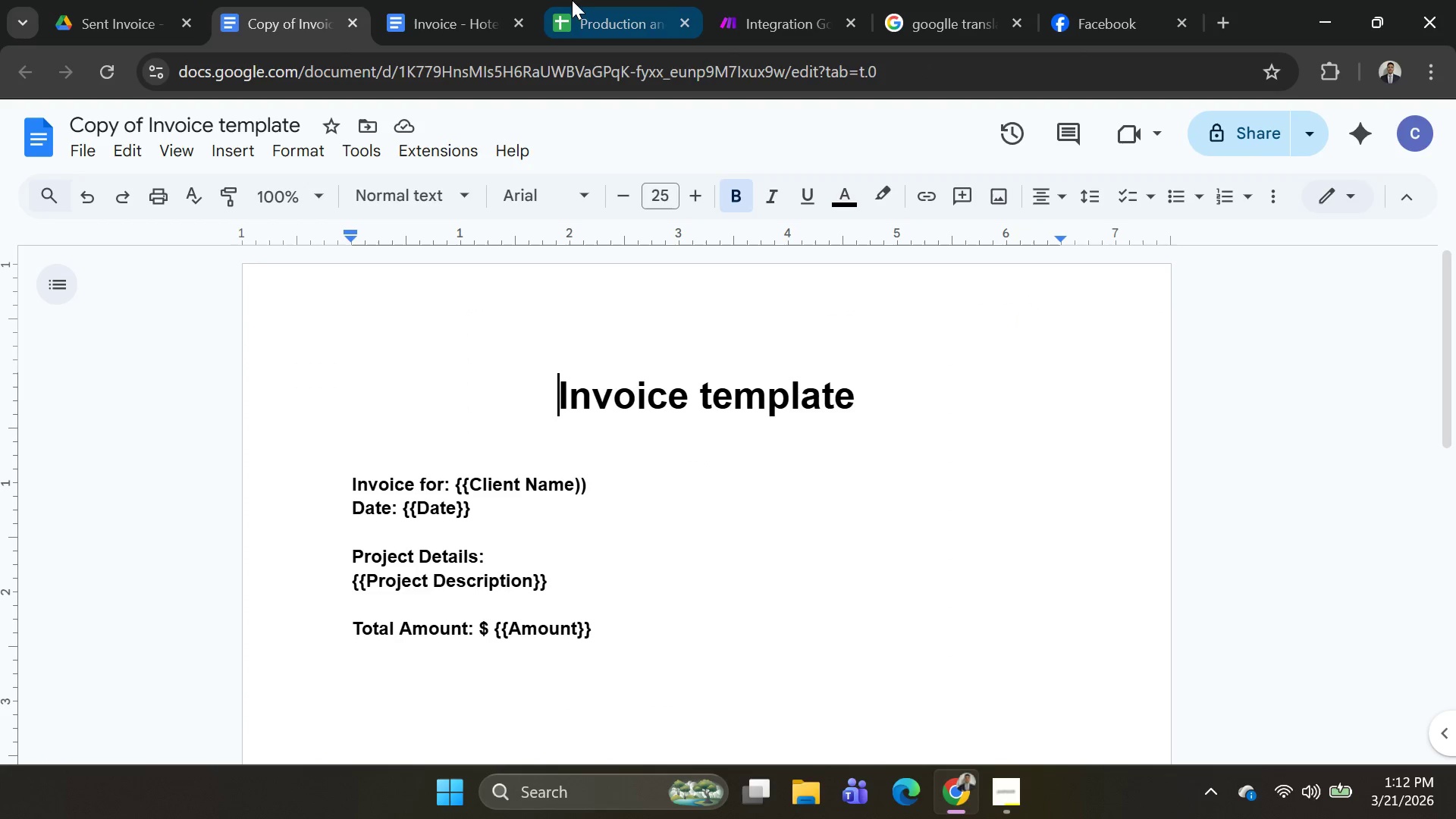 
left_click([721, 6])
 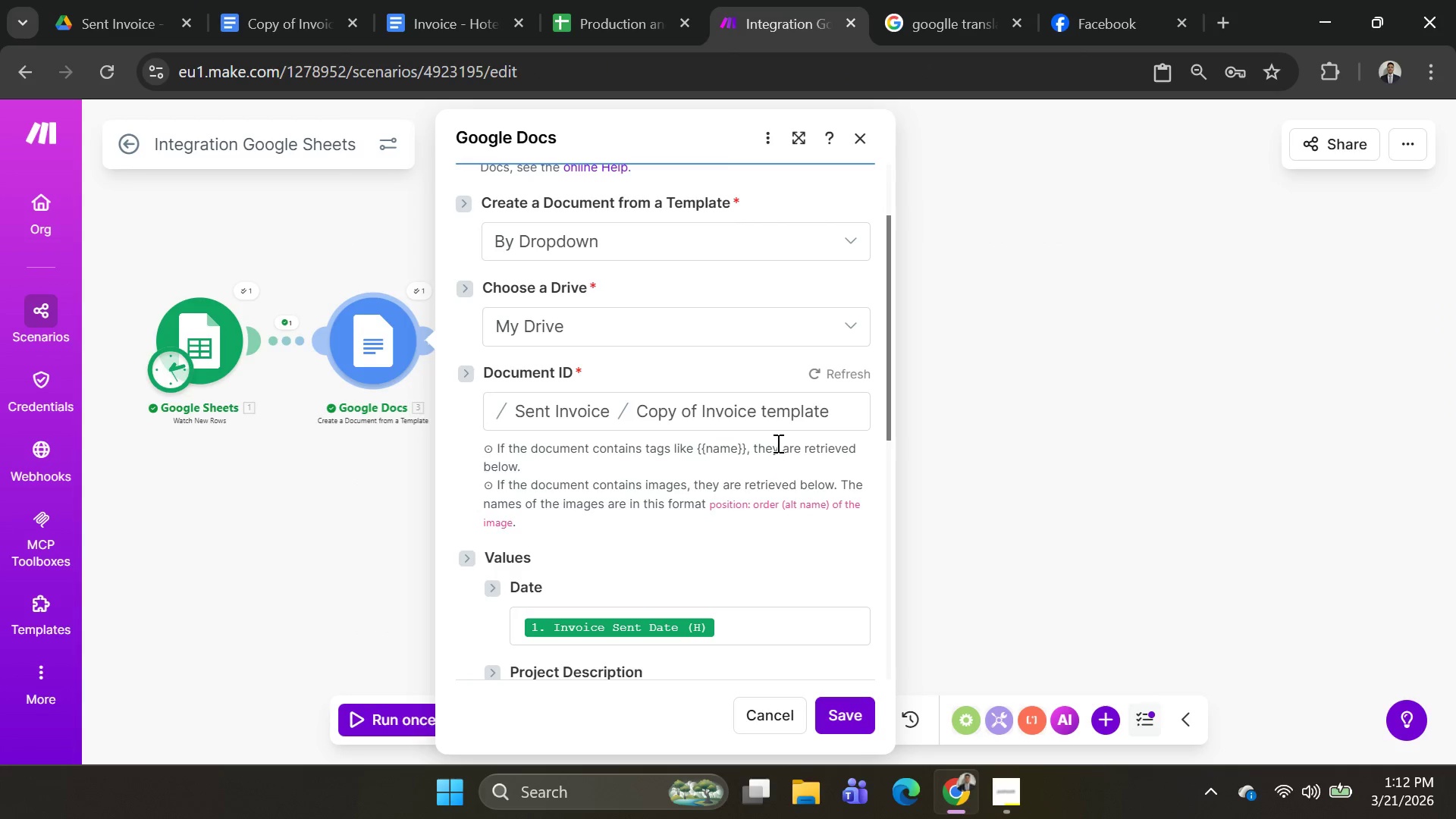 
scroll: coordinate [735, 461], scroll_direction: up, amount: 15.0
 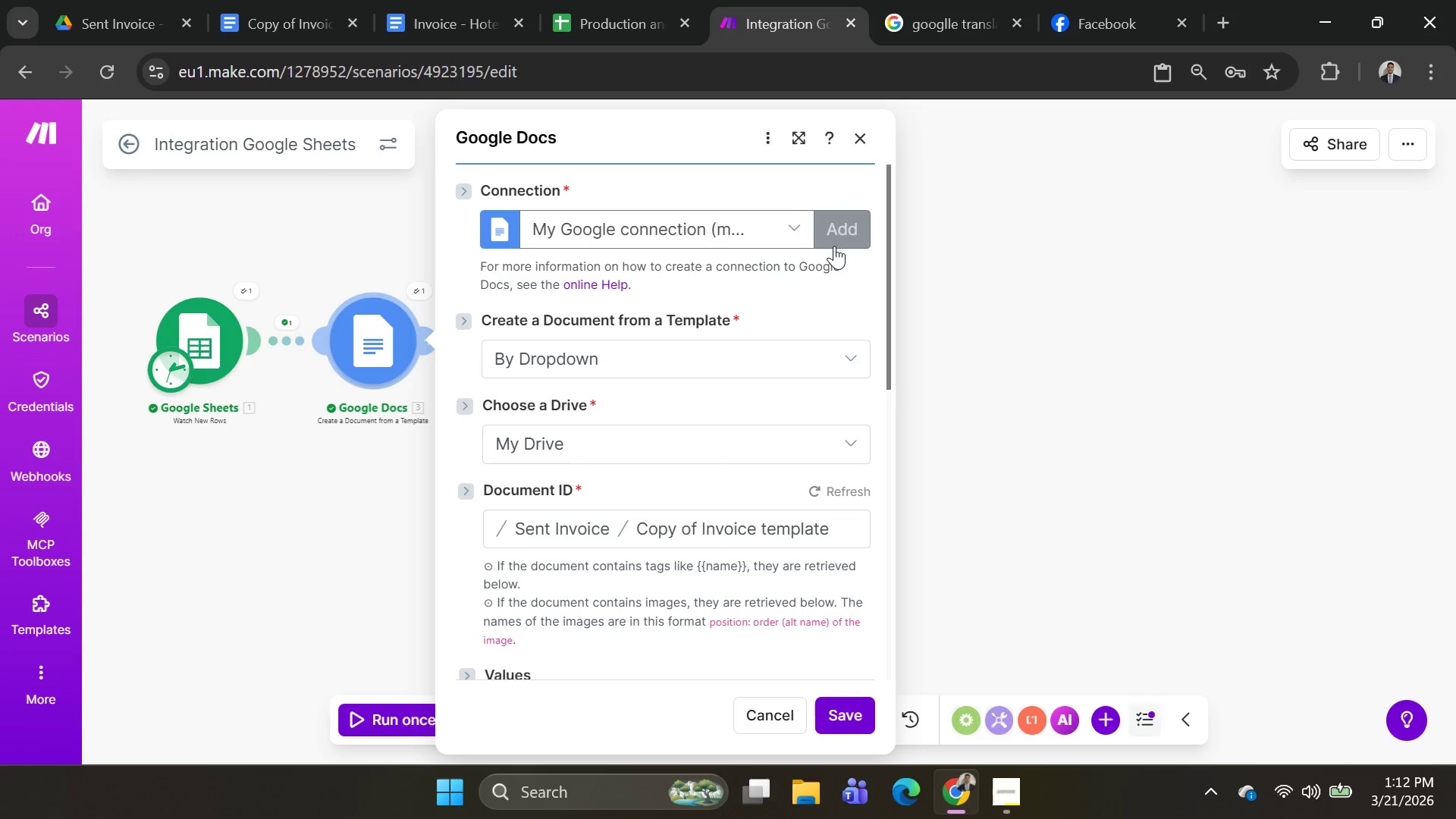 
scroll: coordinate [827, 391], scroll_direction: down, amount: 11.0
 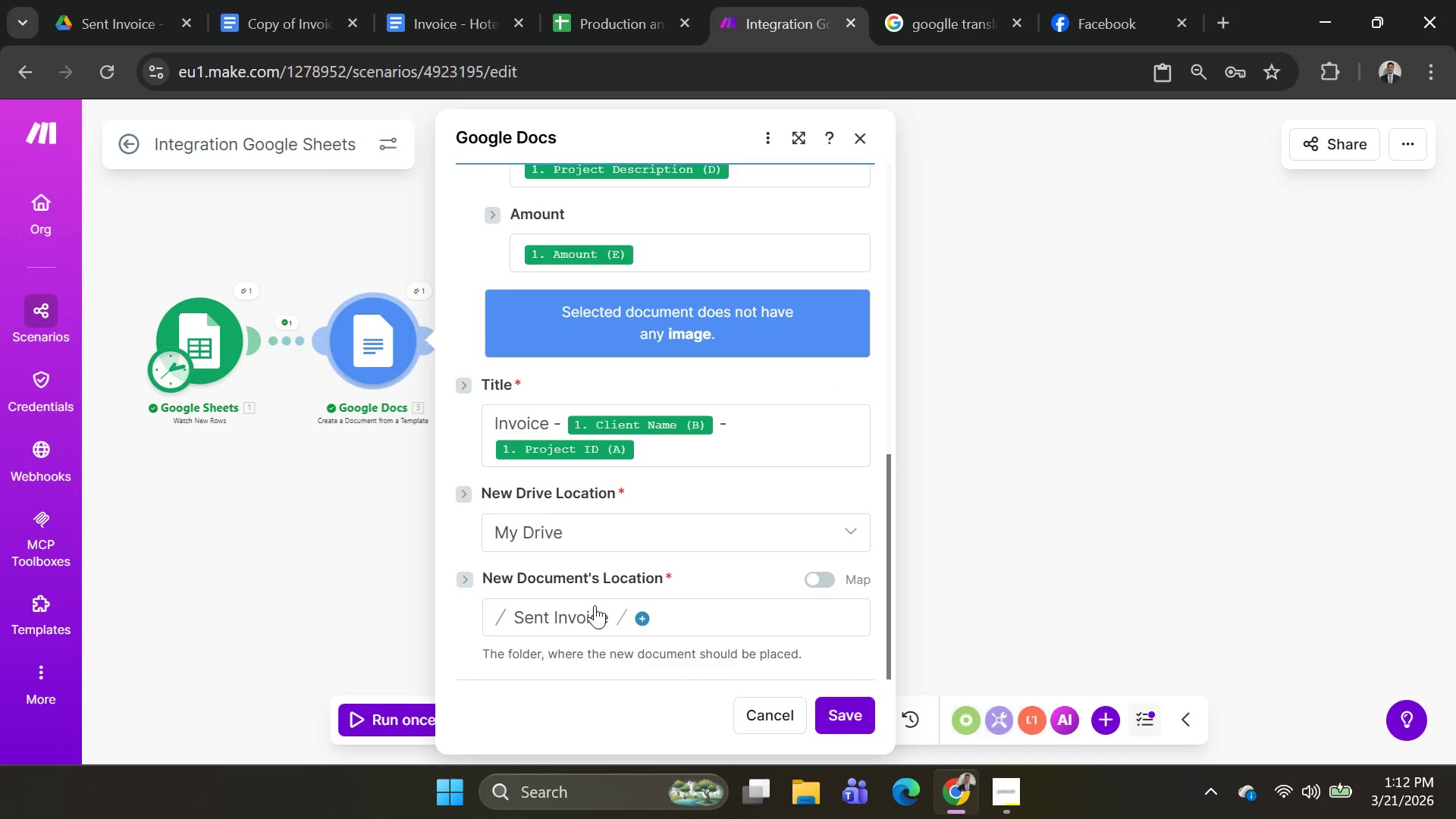 
left_click([646, 610])
 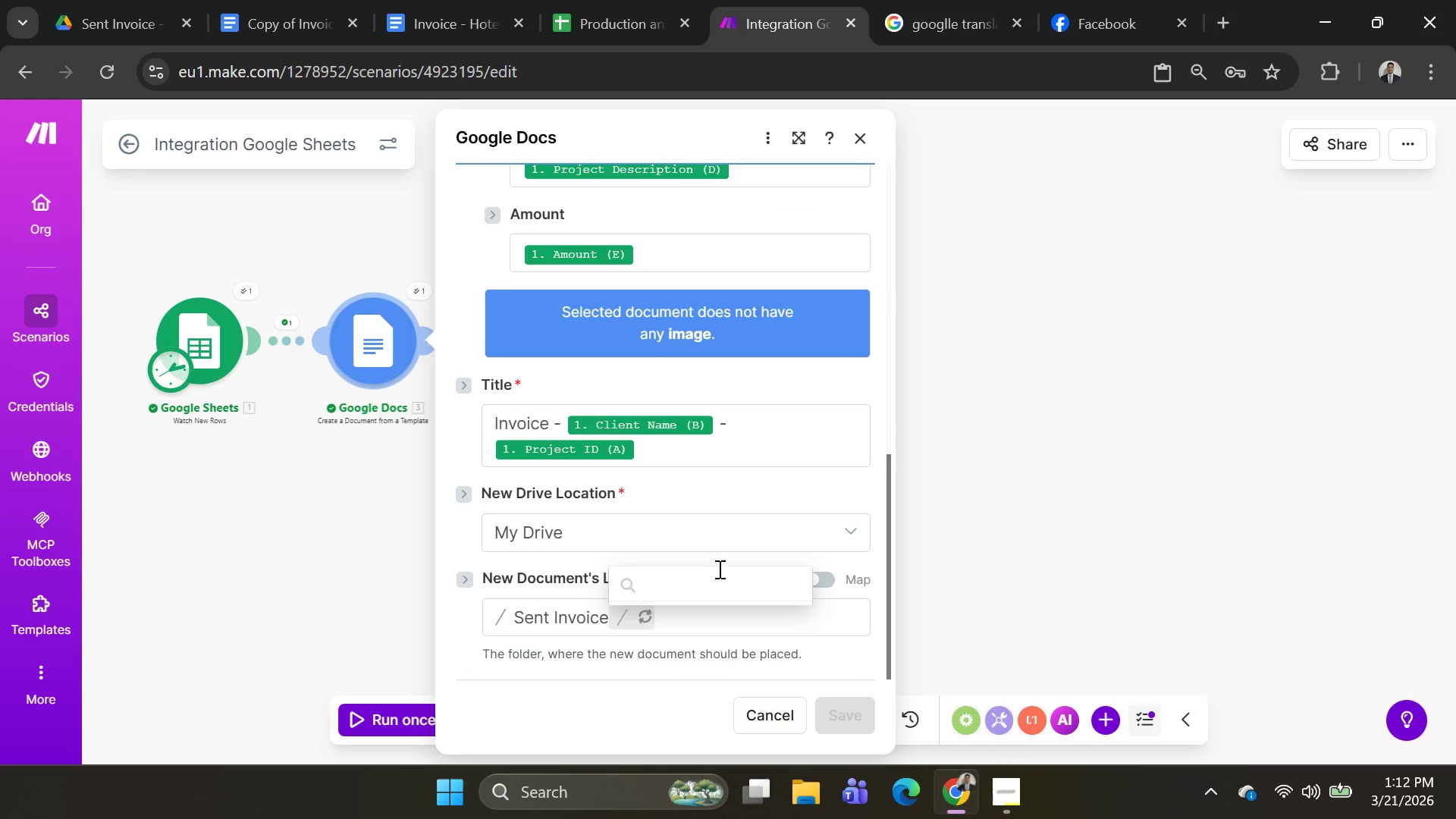 
scroll: coordinate [780, 503], scroll_direction: down, amount: 5.0
 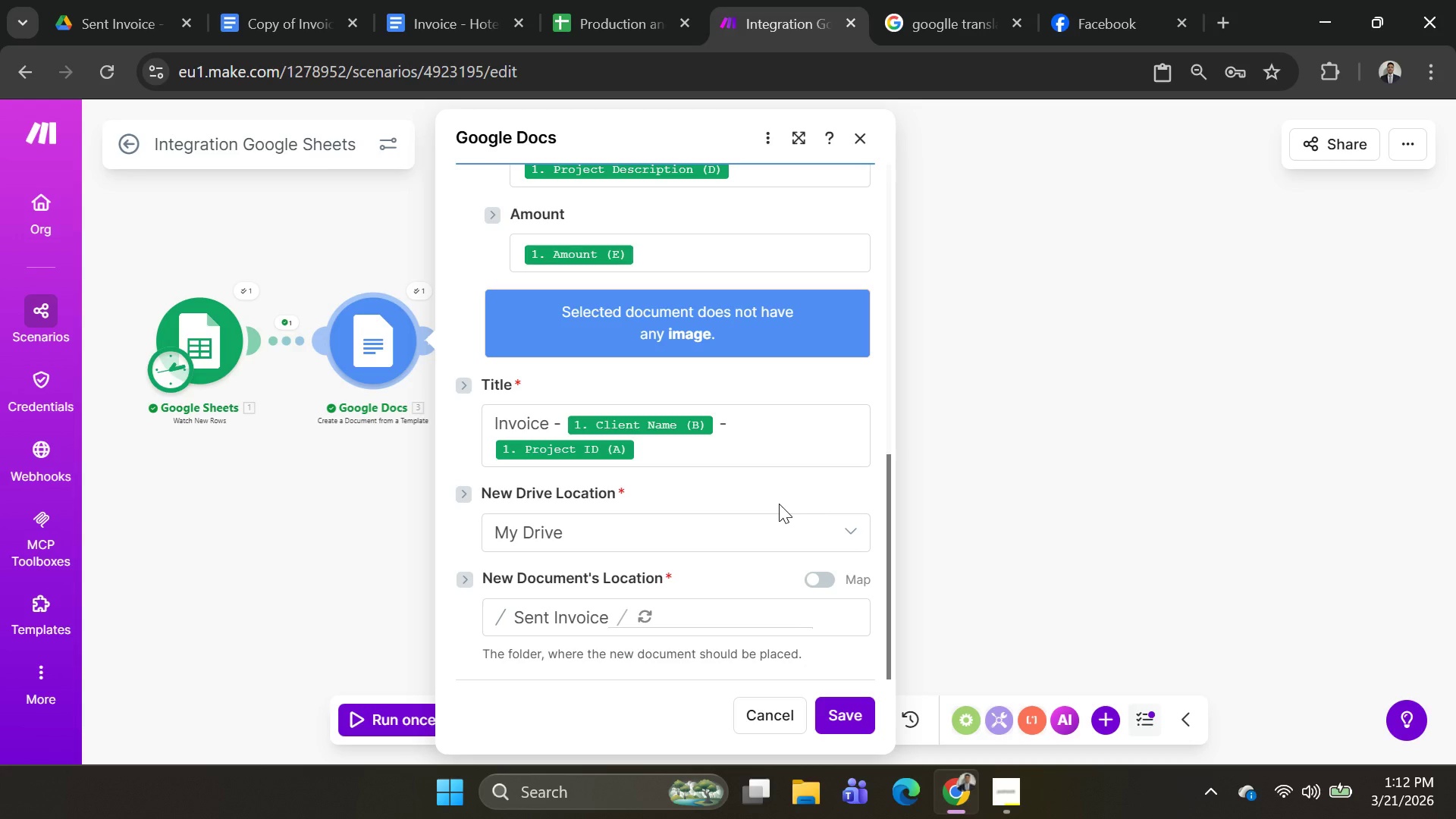 
scroll: coordinate [769, 506], scroll_direction: up, amount: 3.0
 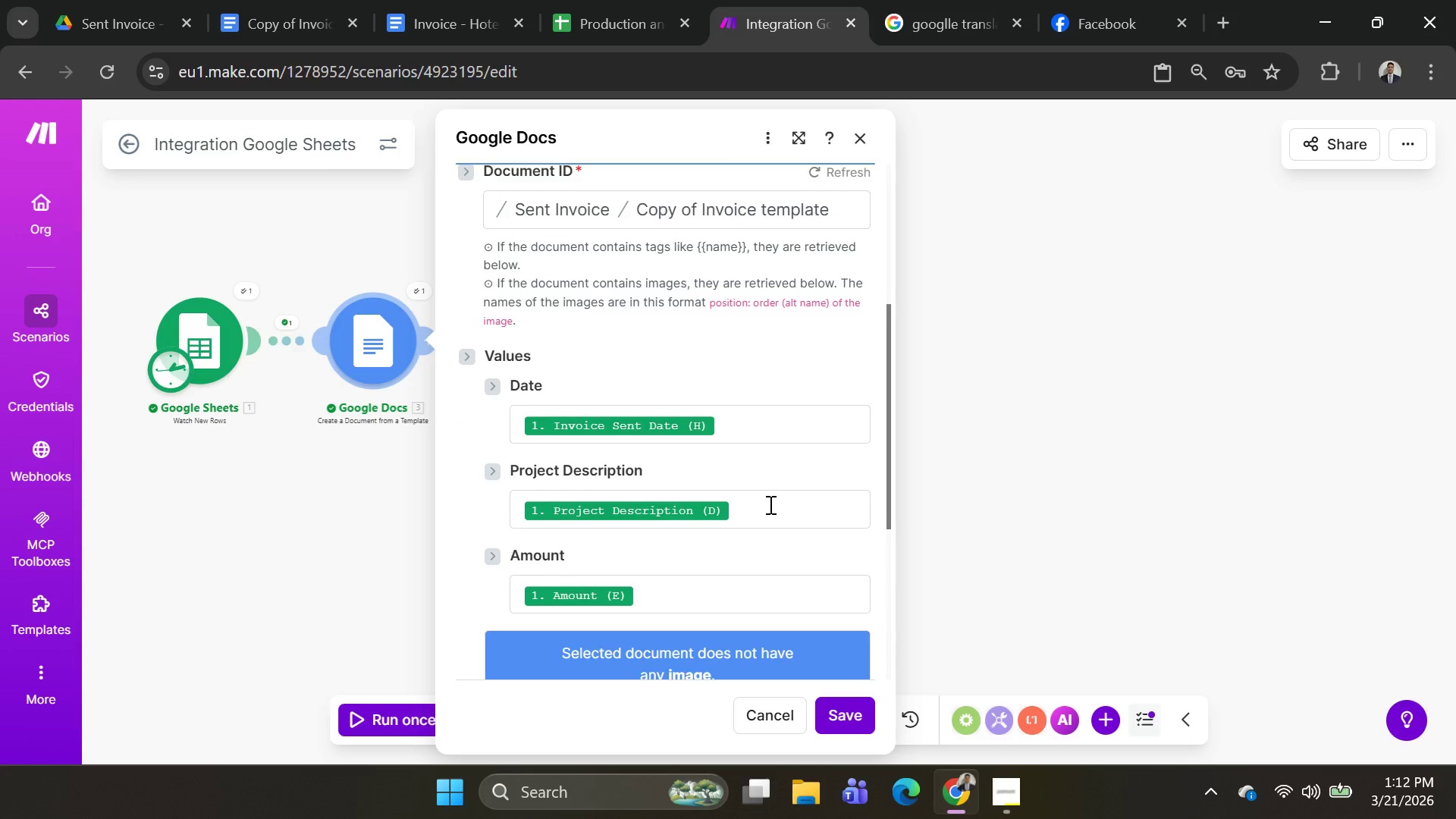 
scroll: coordinate [769, 504], scroll_direction: down, amount: 1.0
 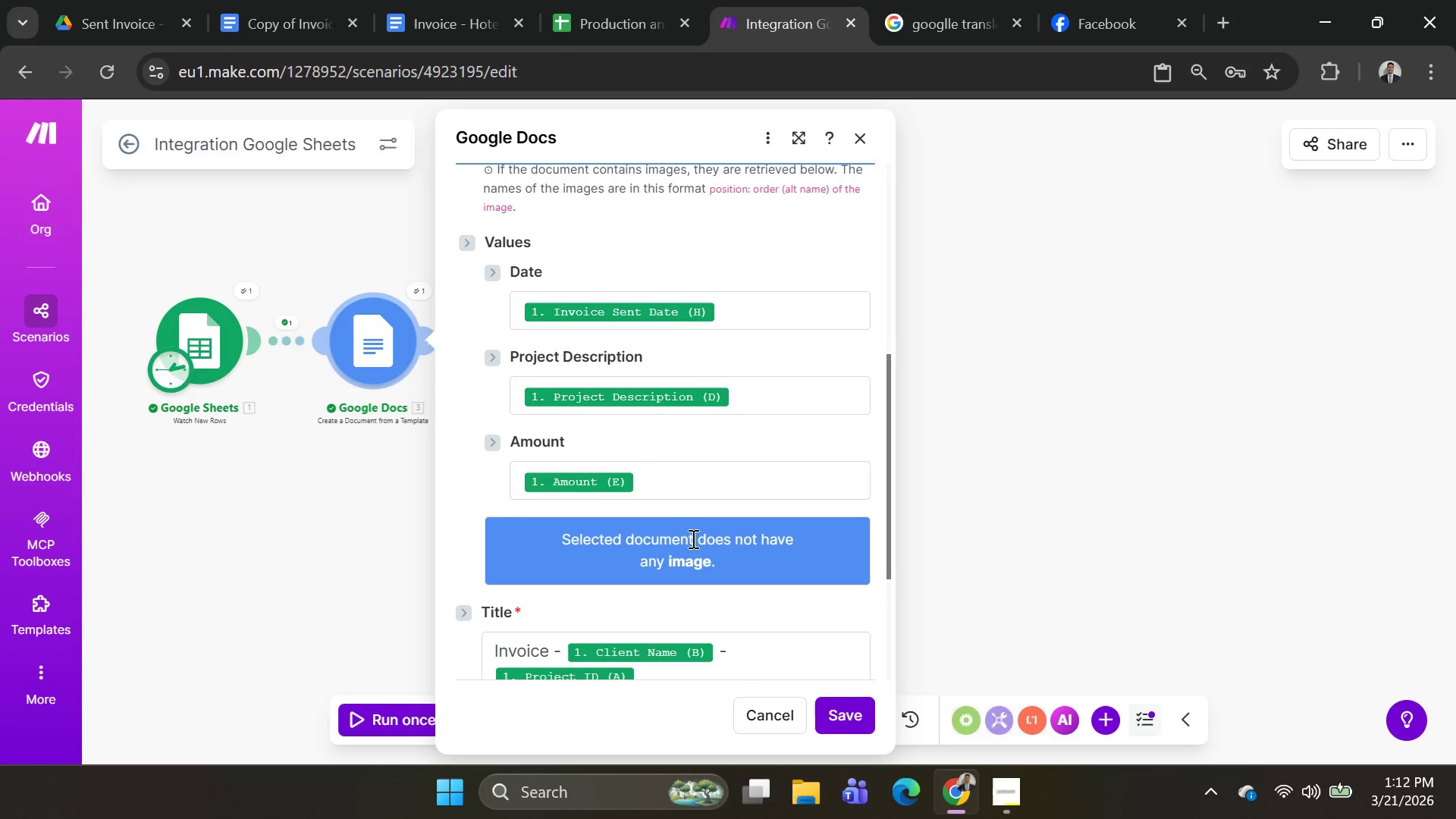 
scroll: coordinate [714, 529], scroll_direction: up, amount: 3.0
 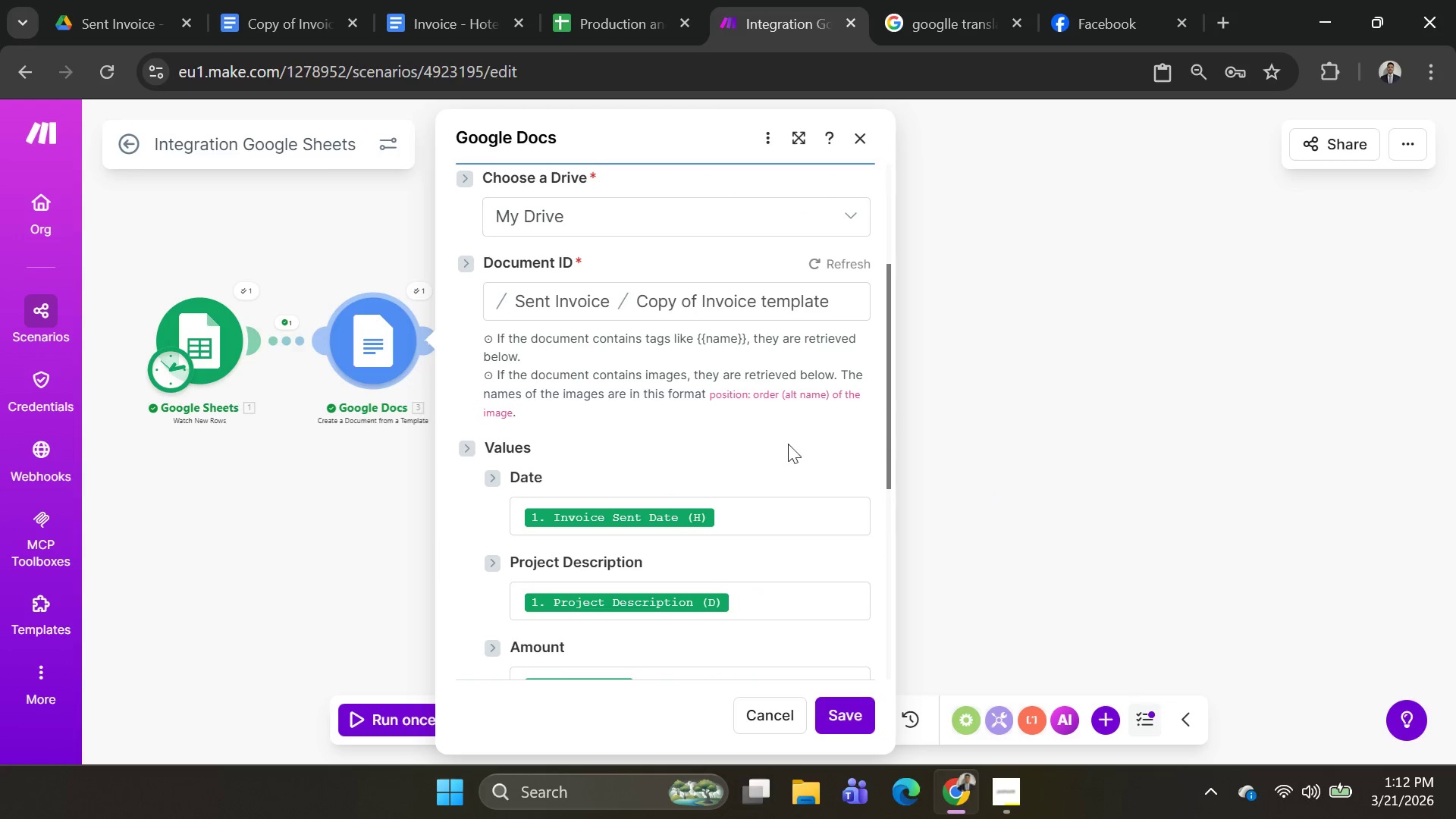 
wait(6.28)
 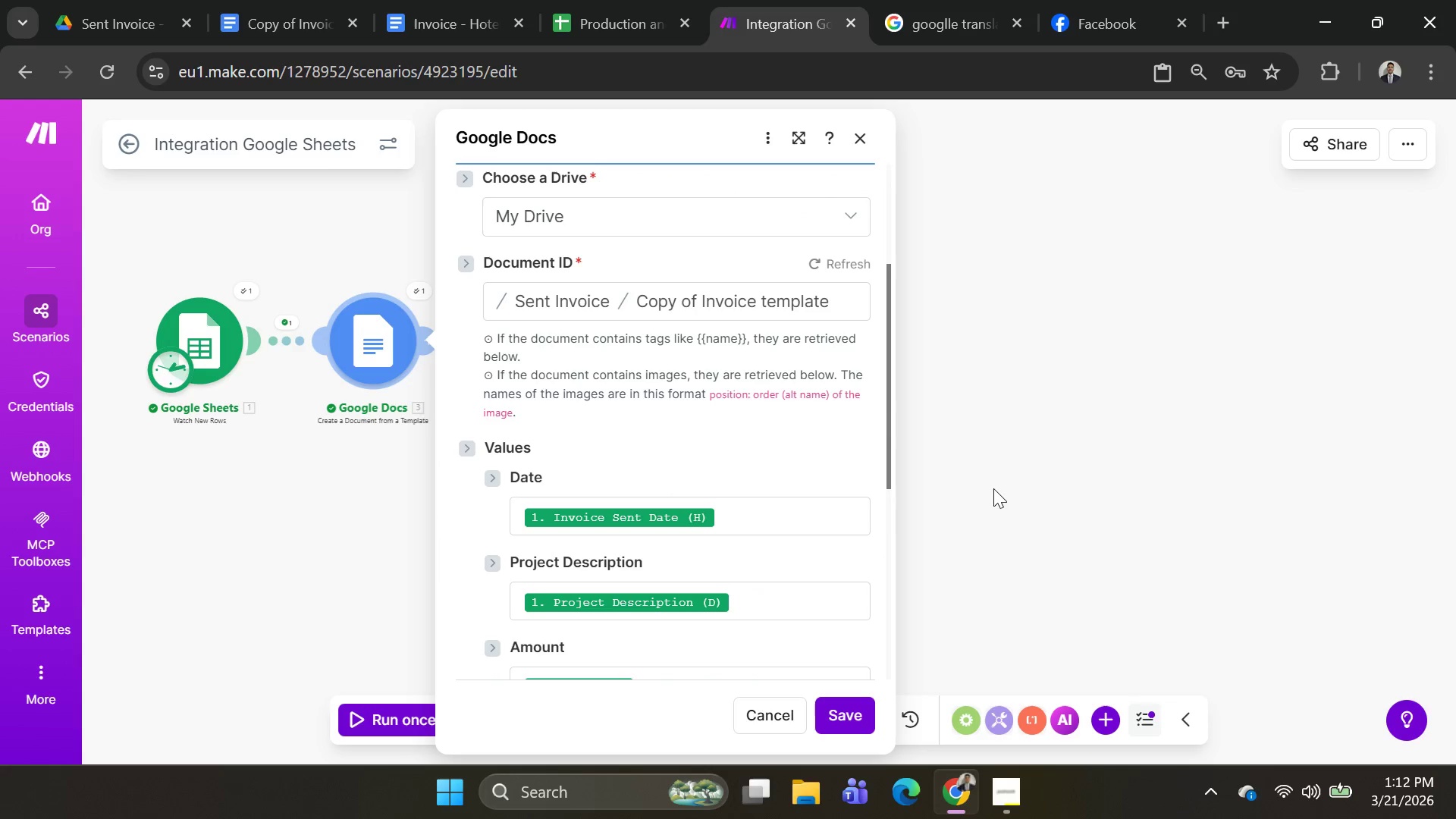 
scroll: coordinate [660, 469], scroll_direction: up, amount: 4.0
 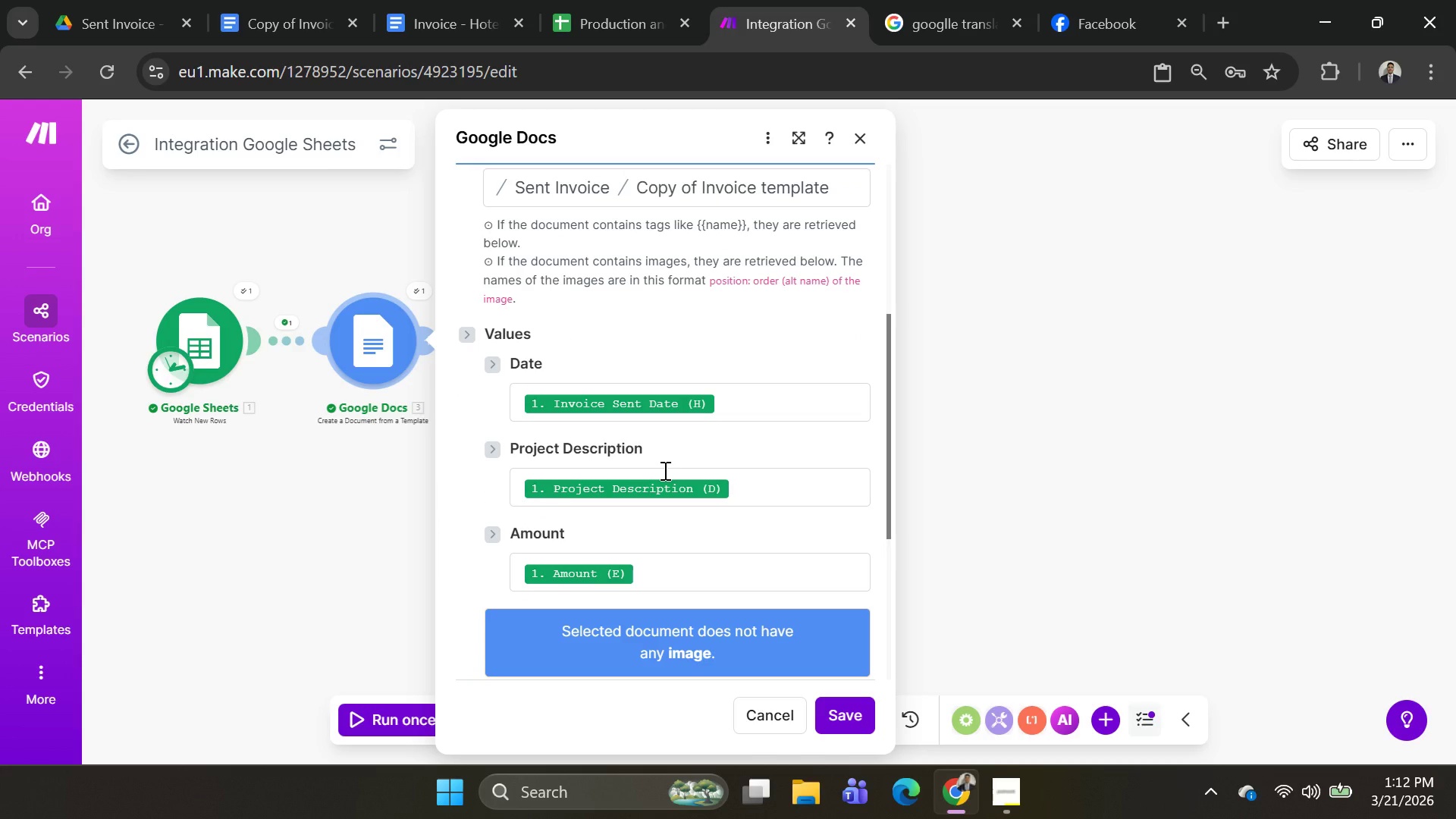 
scroll: coordinate [664, 472], scroll_direction: down, amount: 2.0
 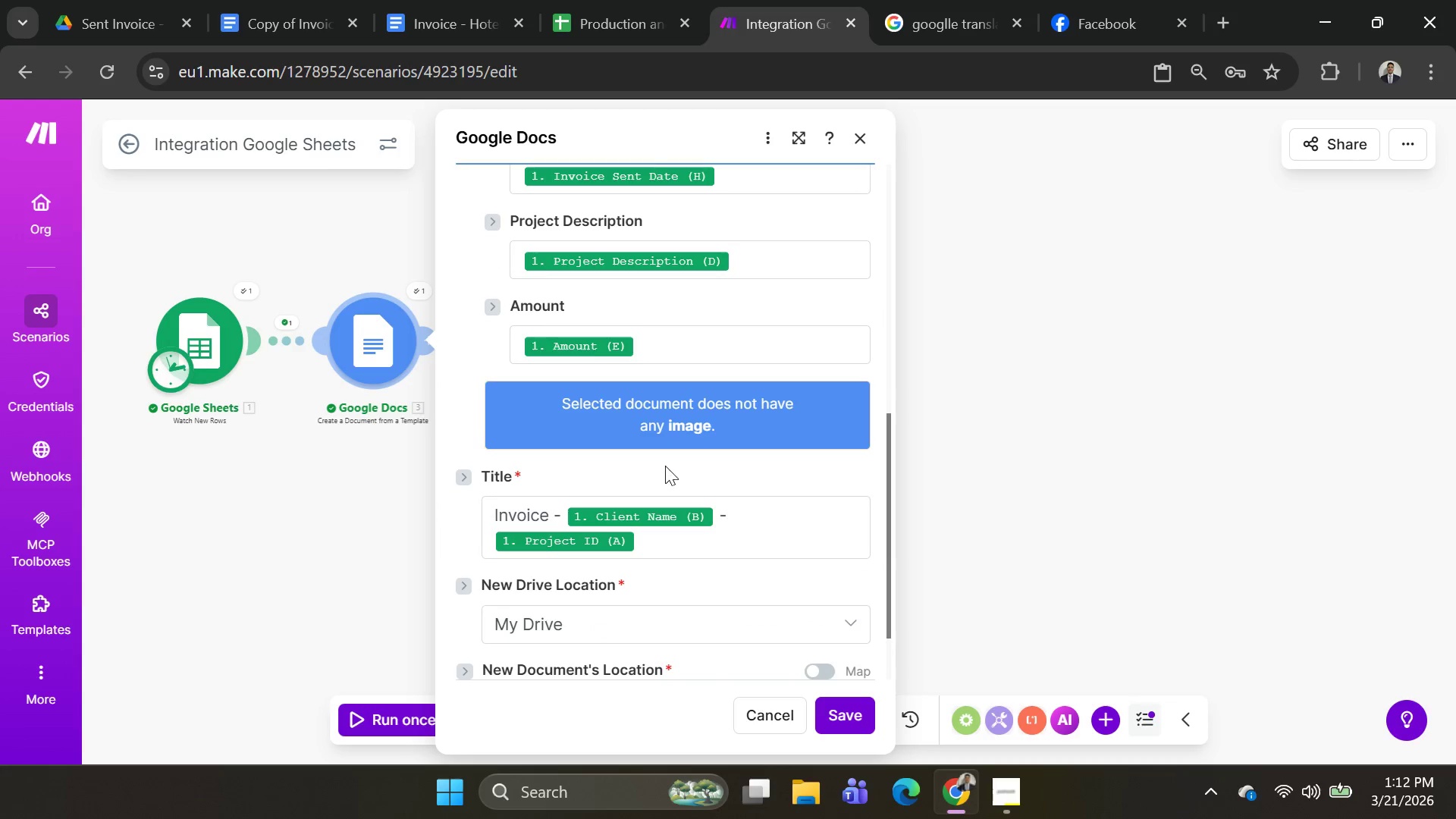 
scroll: coordinate [786, 377], scroll_direction: up, amount: 6.0
 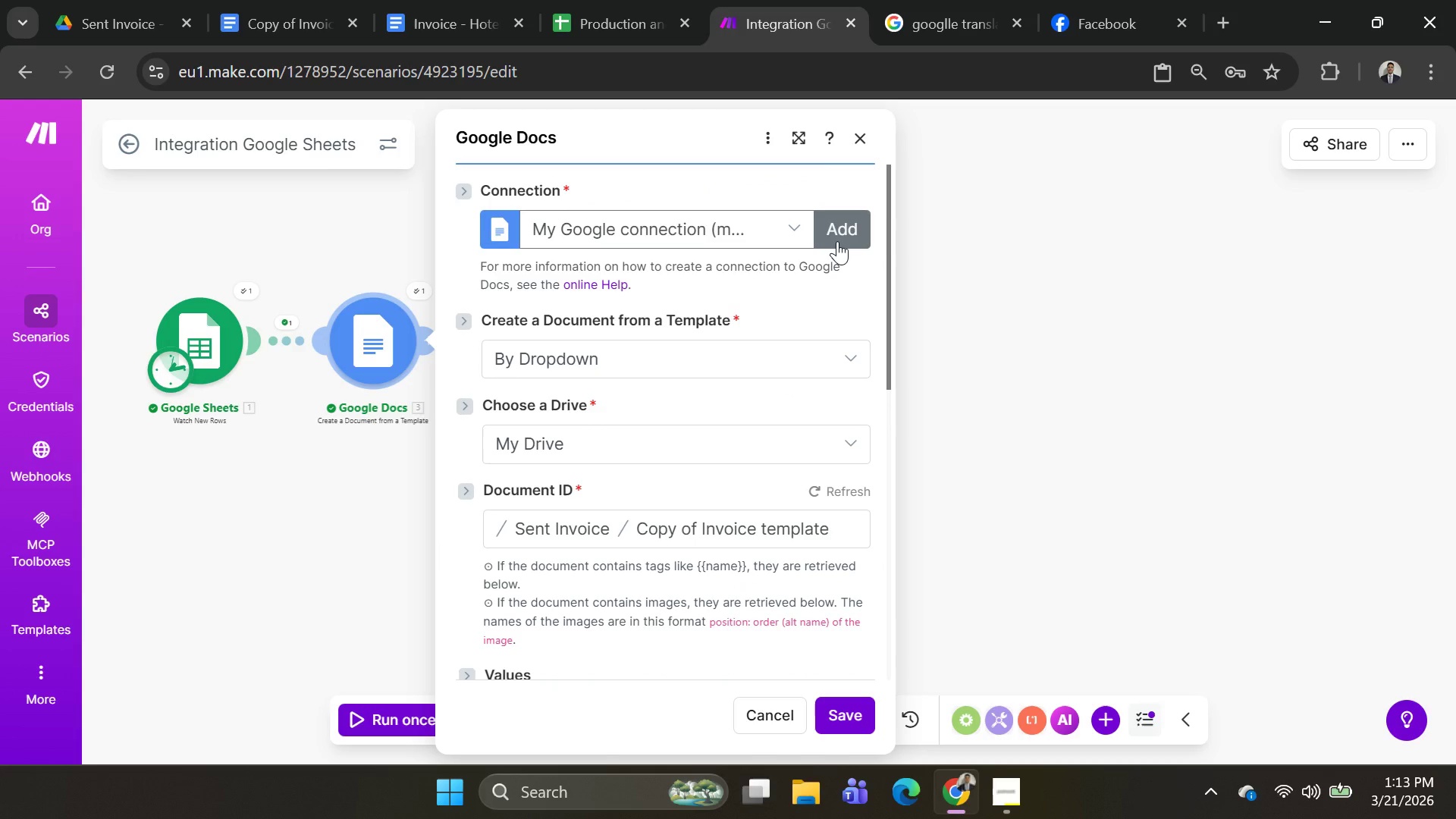 
left_click([837, 241])
 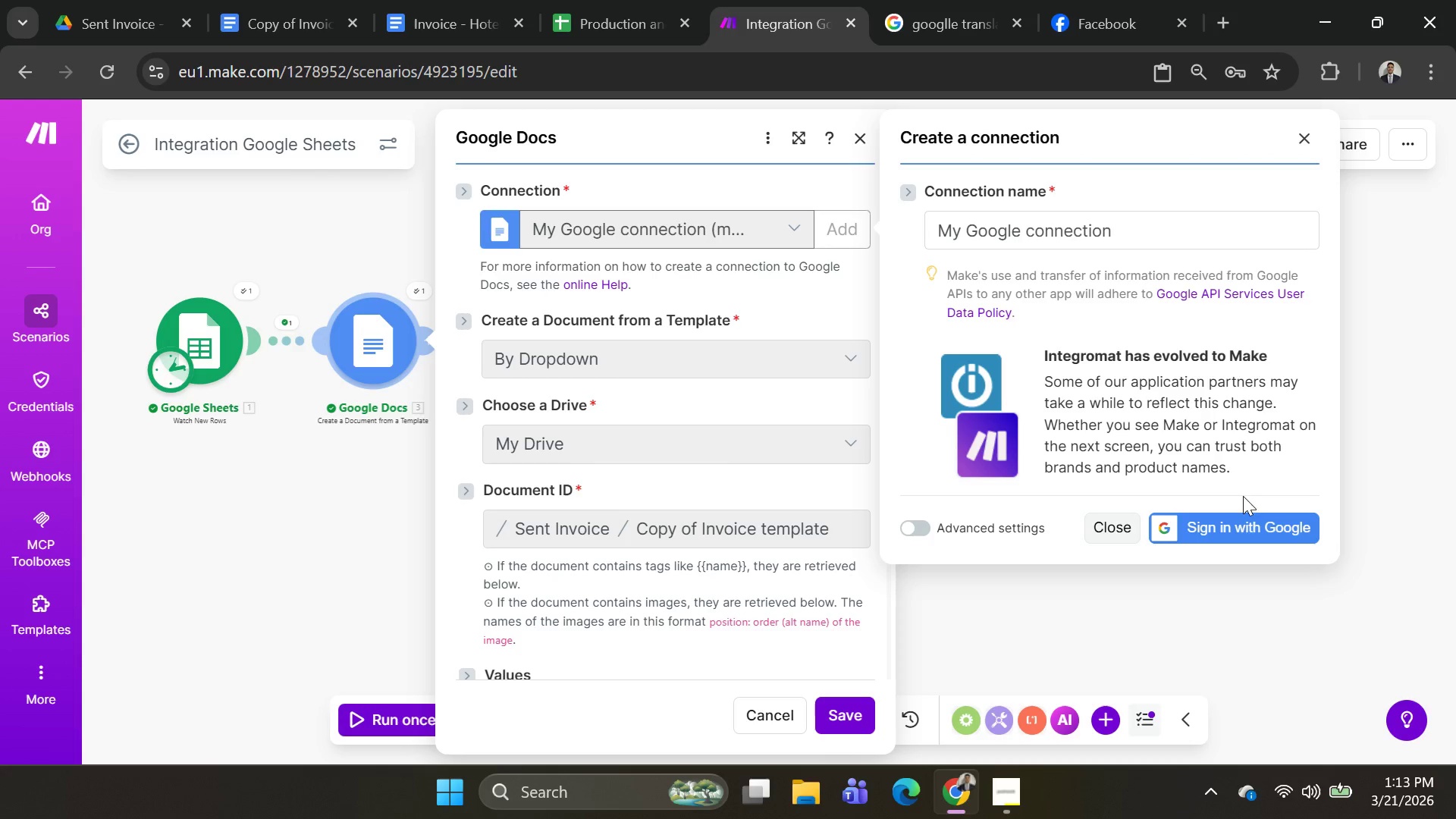 
left_click([1238, 519])
 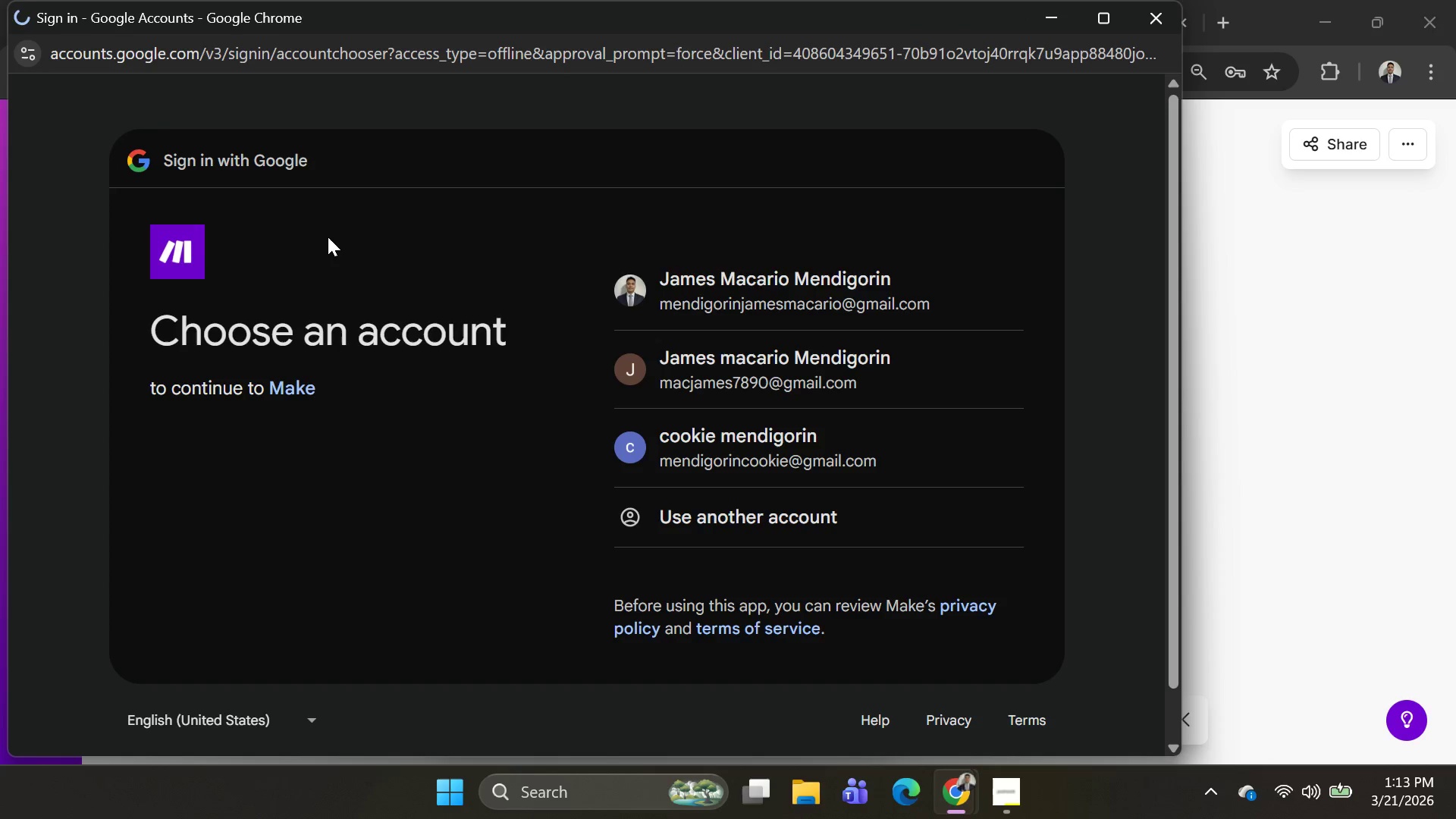 
left_click([639, 446])
 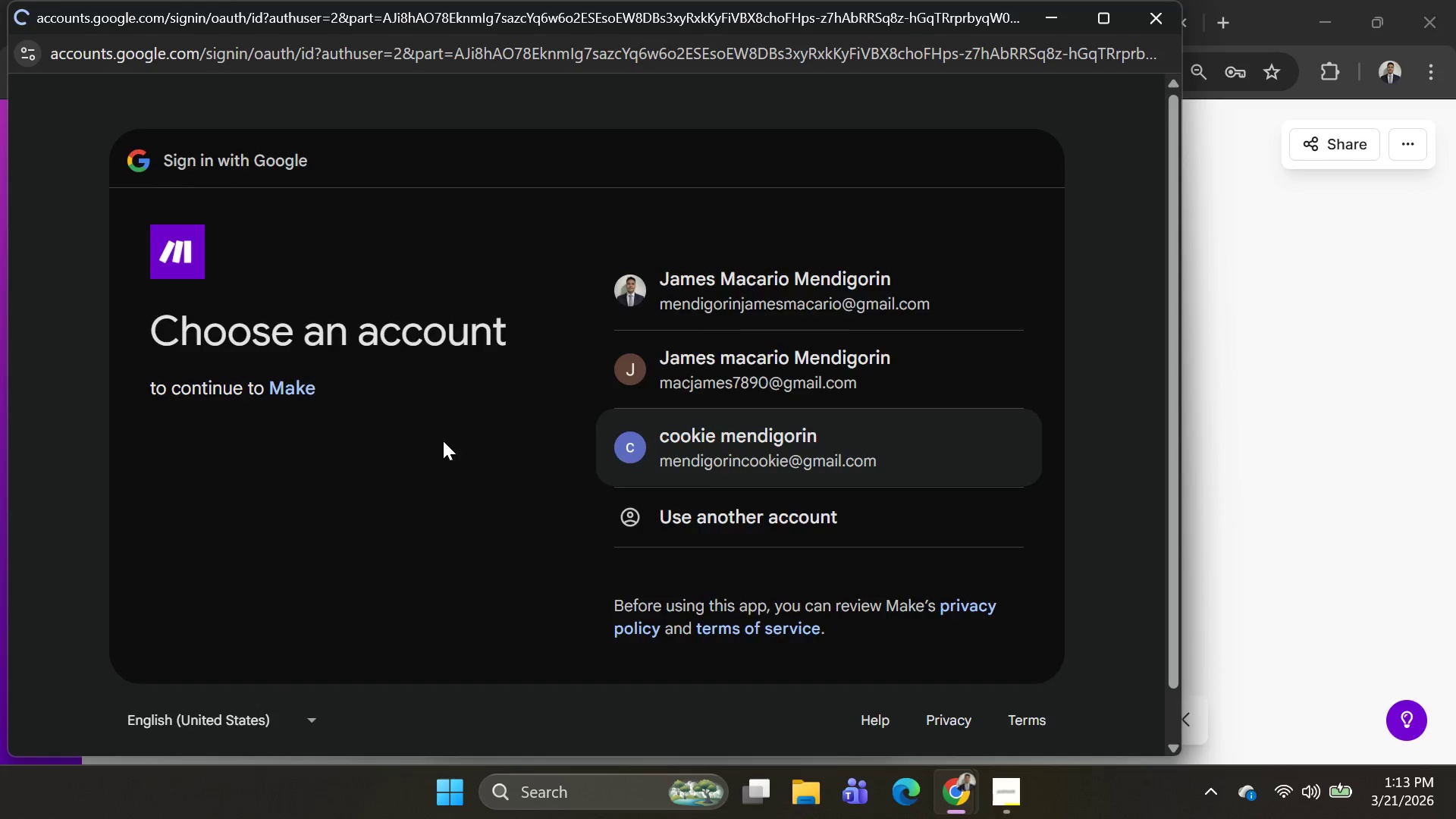 
left_click([875, 549])
 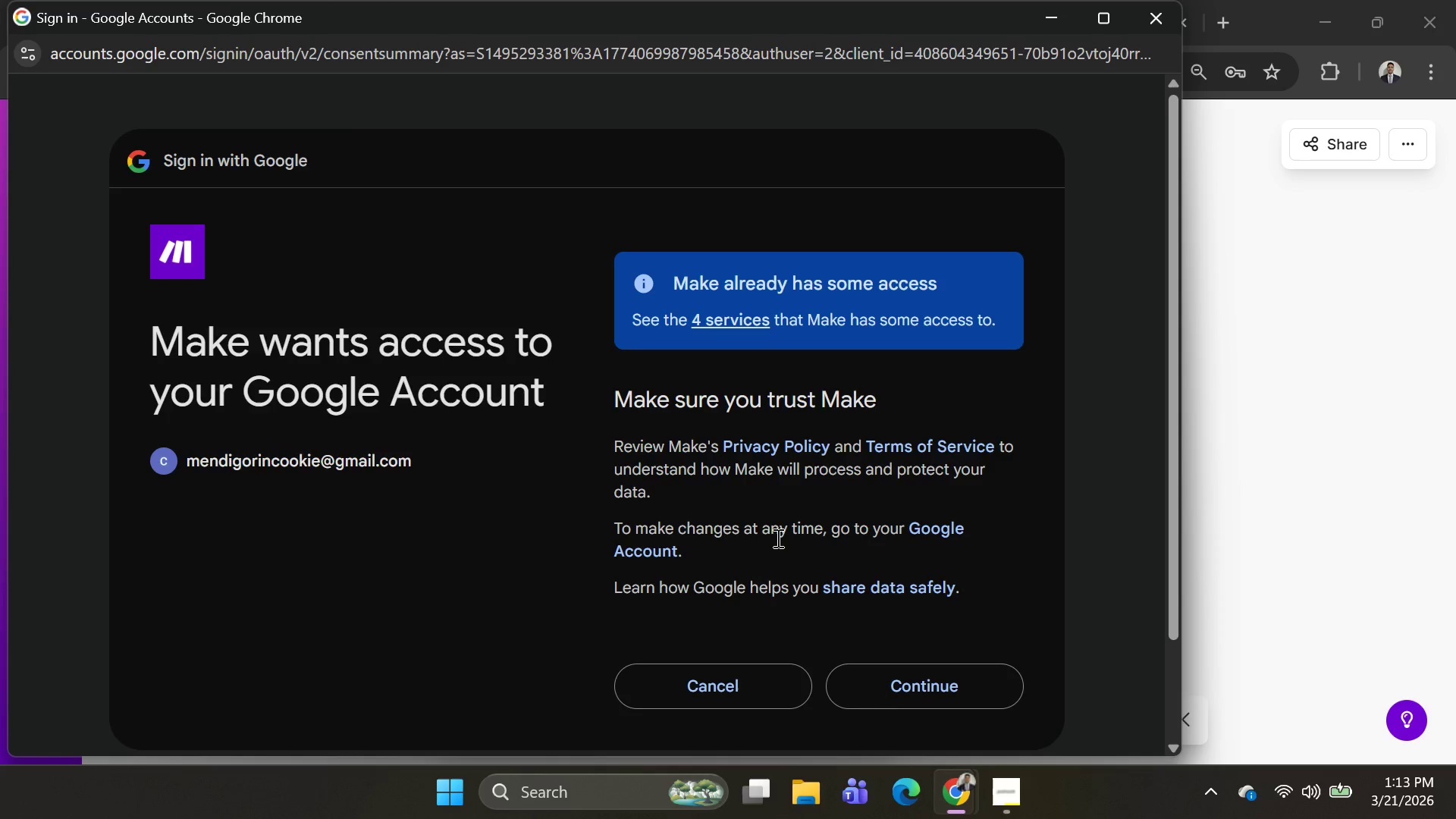 
left_click([873, 665])
 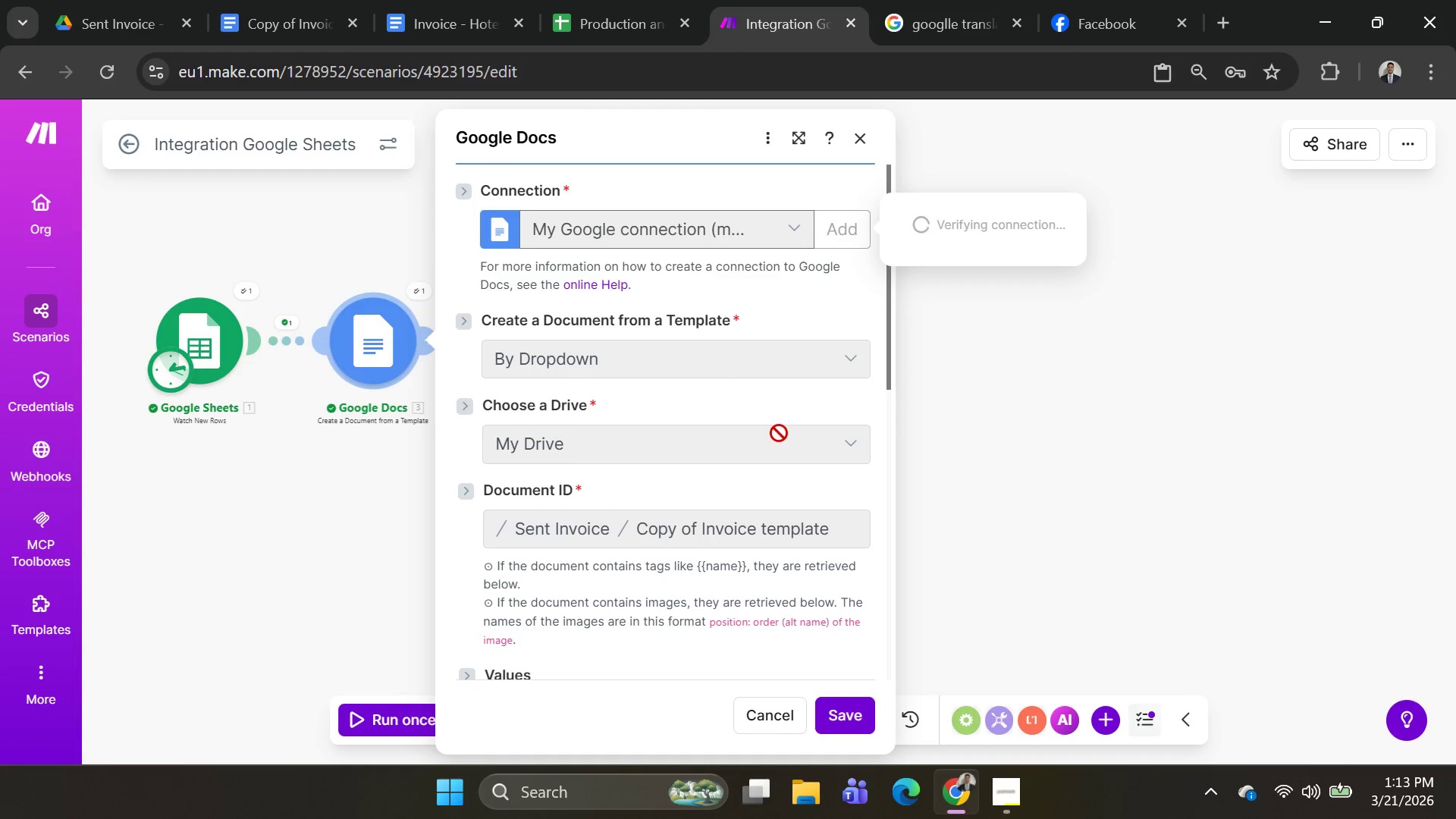 
wait(5.81)
 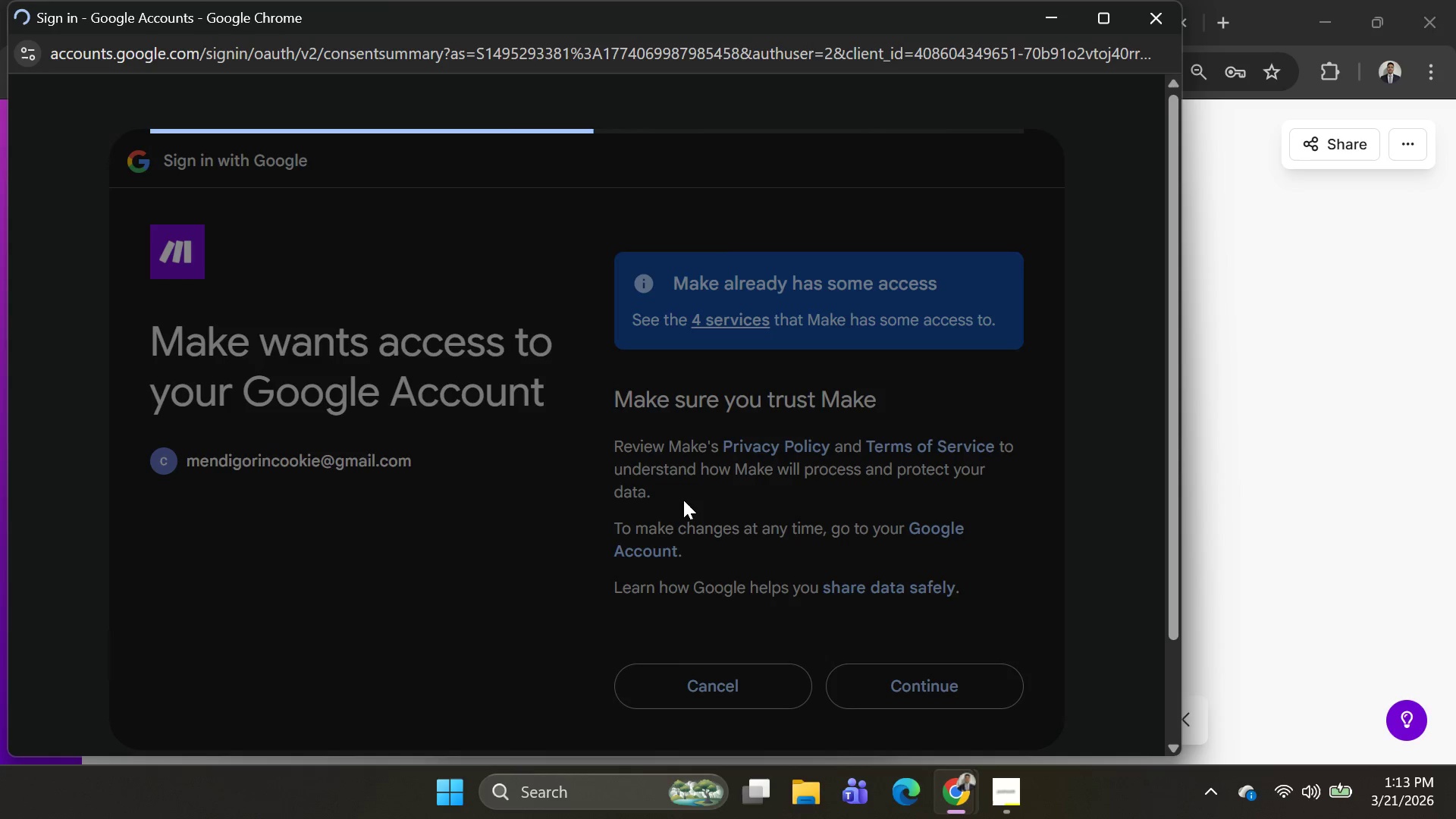 
scroll: coordinate [749, 447], scroll_direction: down, amount: 2.0
 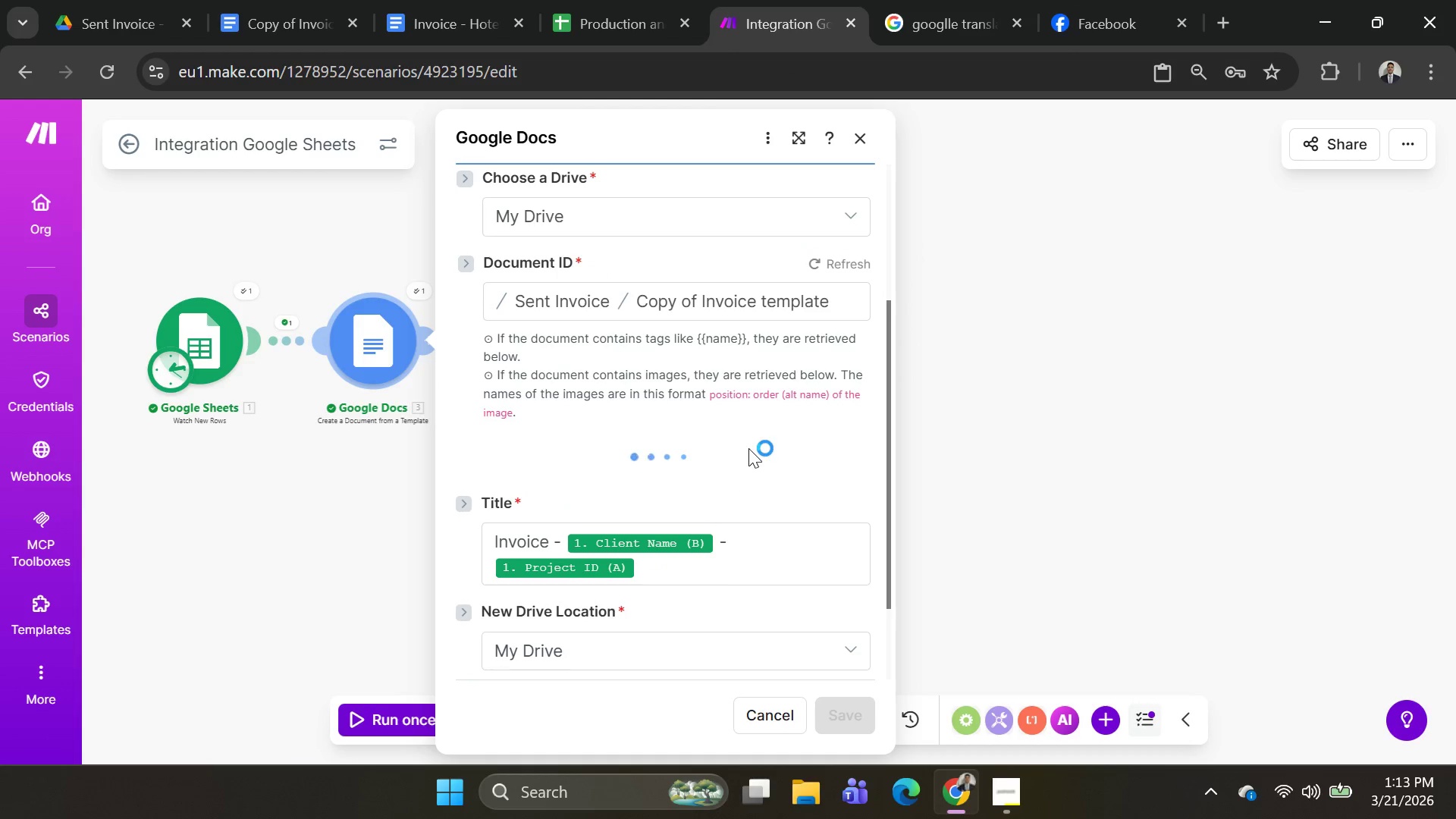 
scroll: coordinate [736, 451], scroll_direction: up, amount: 2.0
 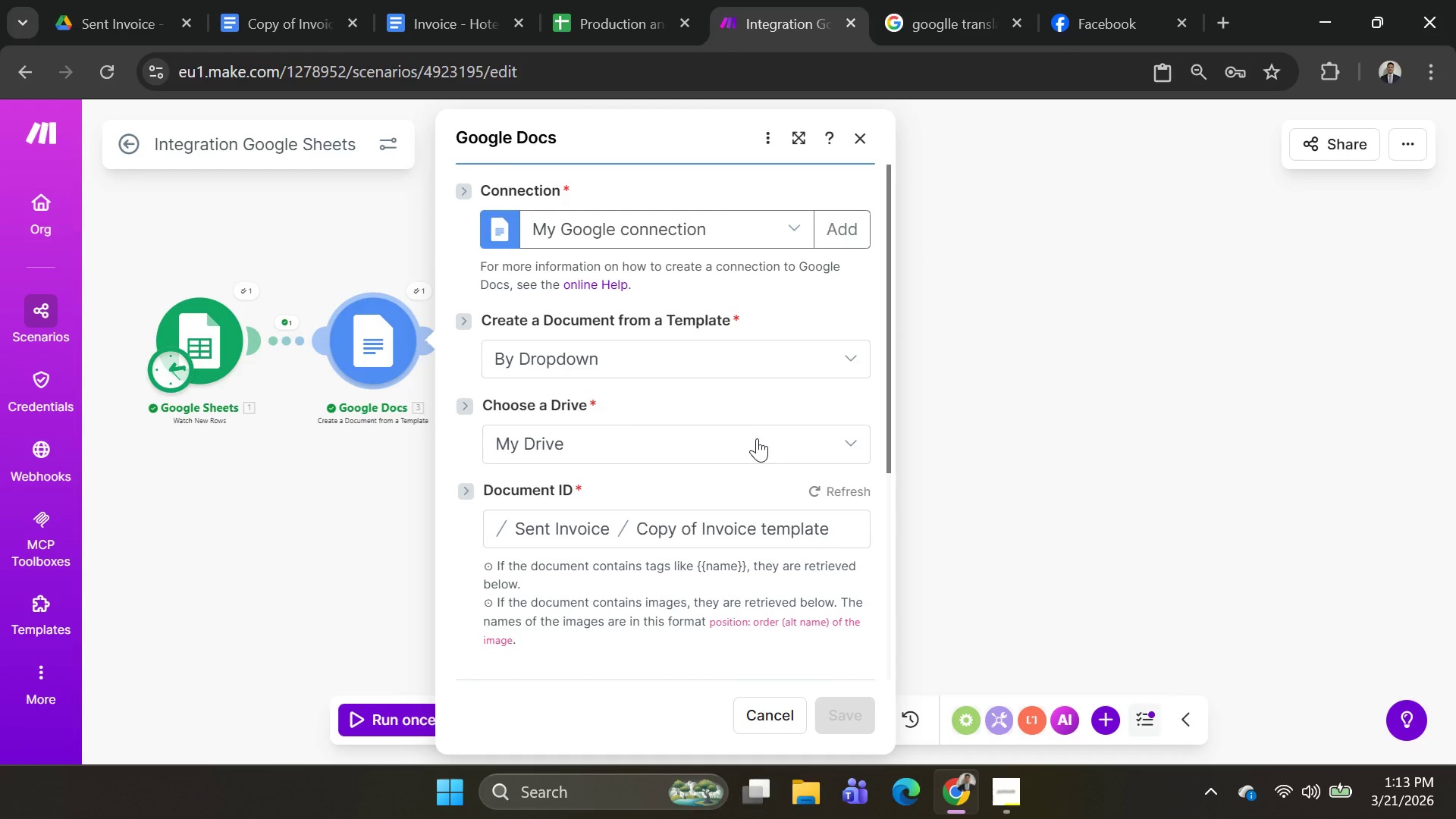 
scroll: coordinate [758, 437], scroll_direction: down, amount: 1.0
 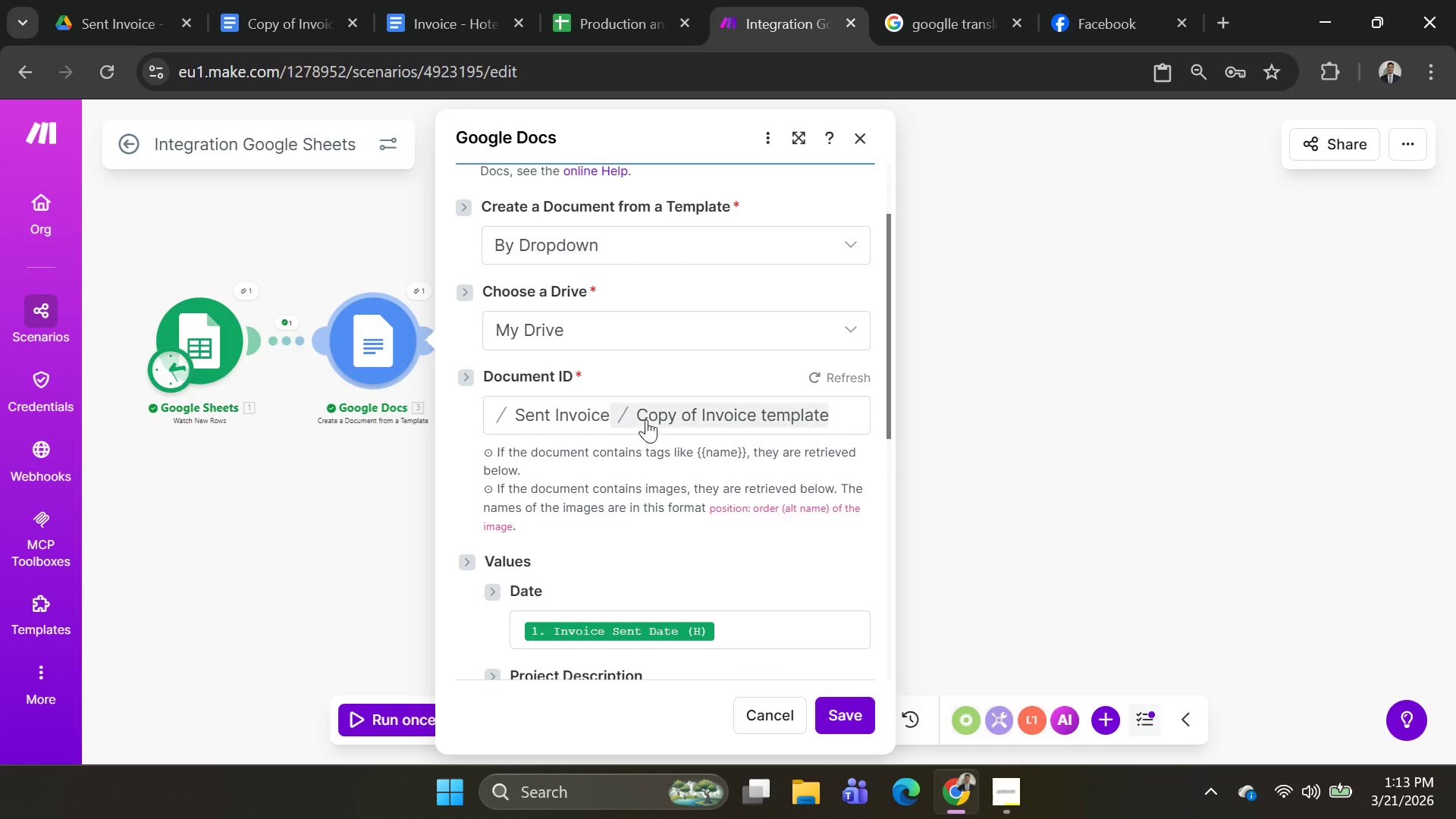 
left_click([571, 415])
 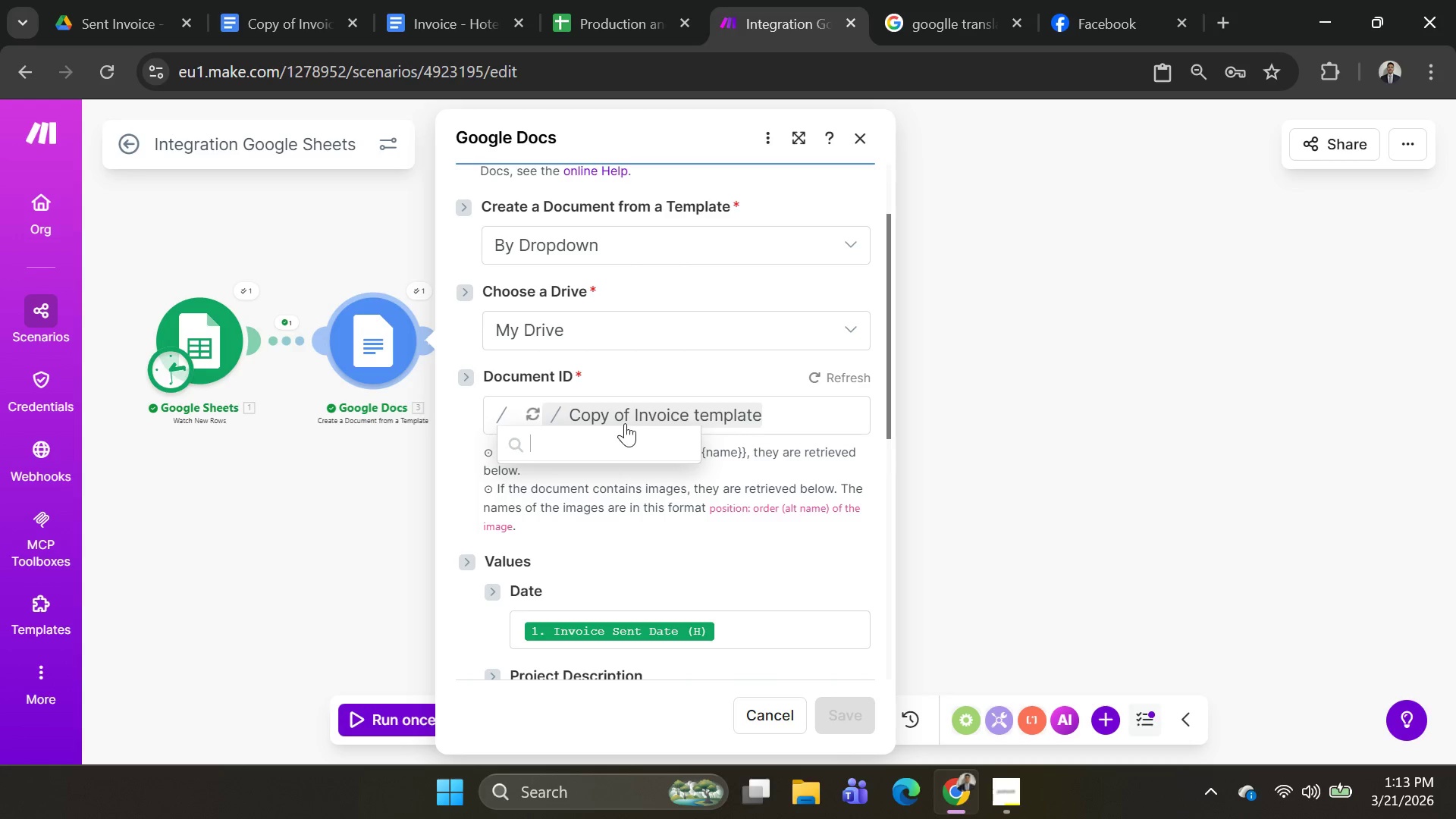 
wait(8.59)
 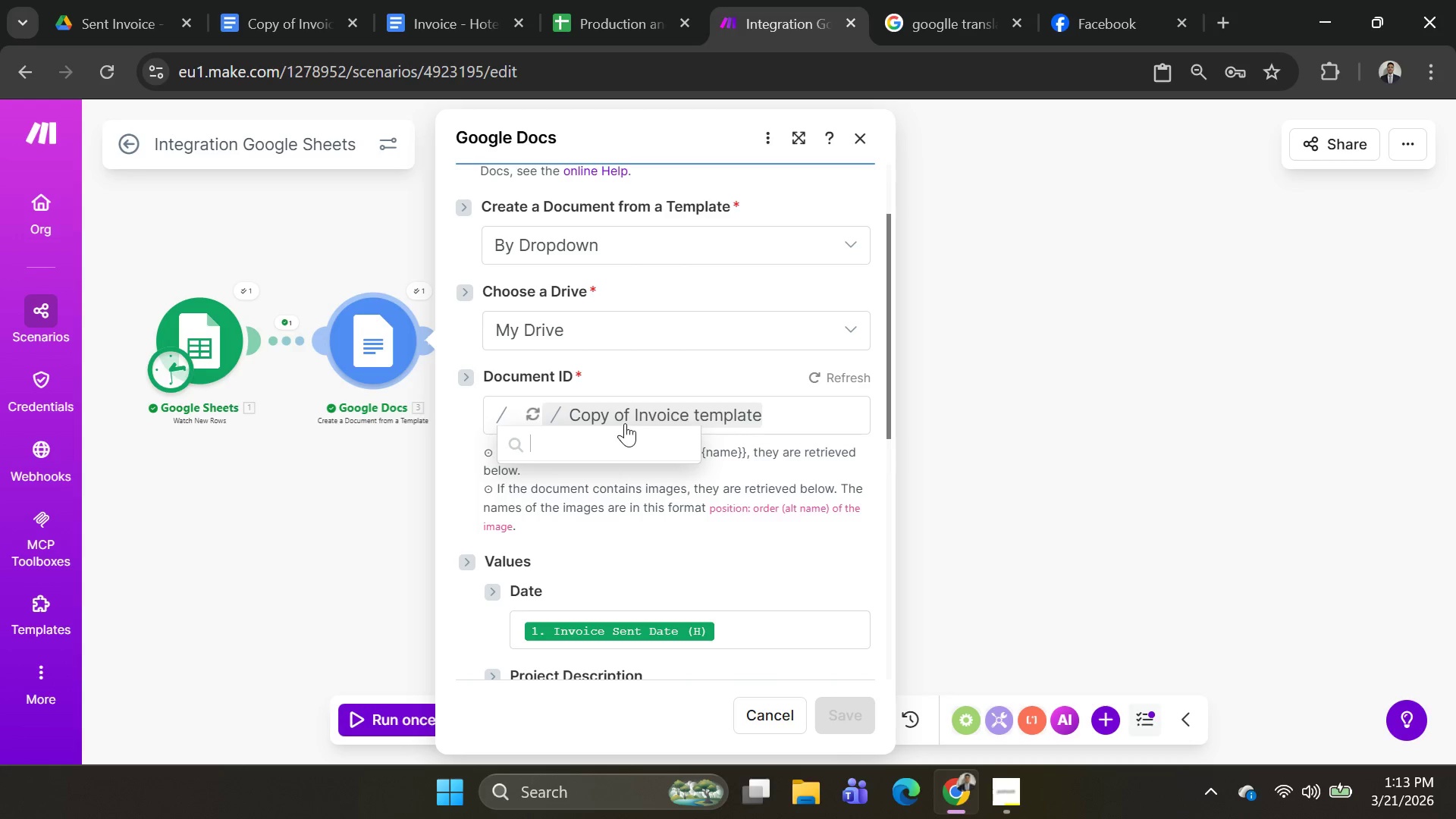 
left_click([627, 519])
 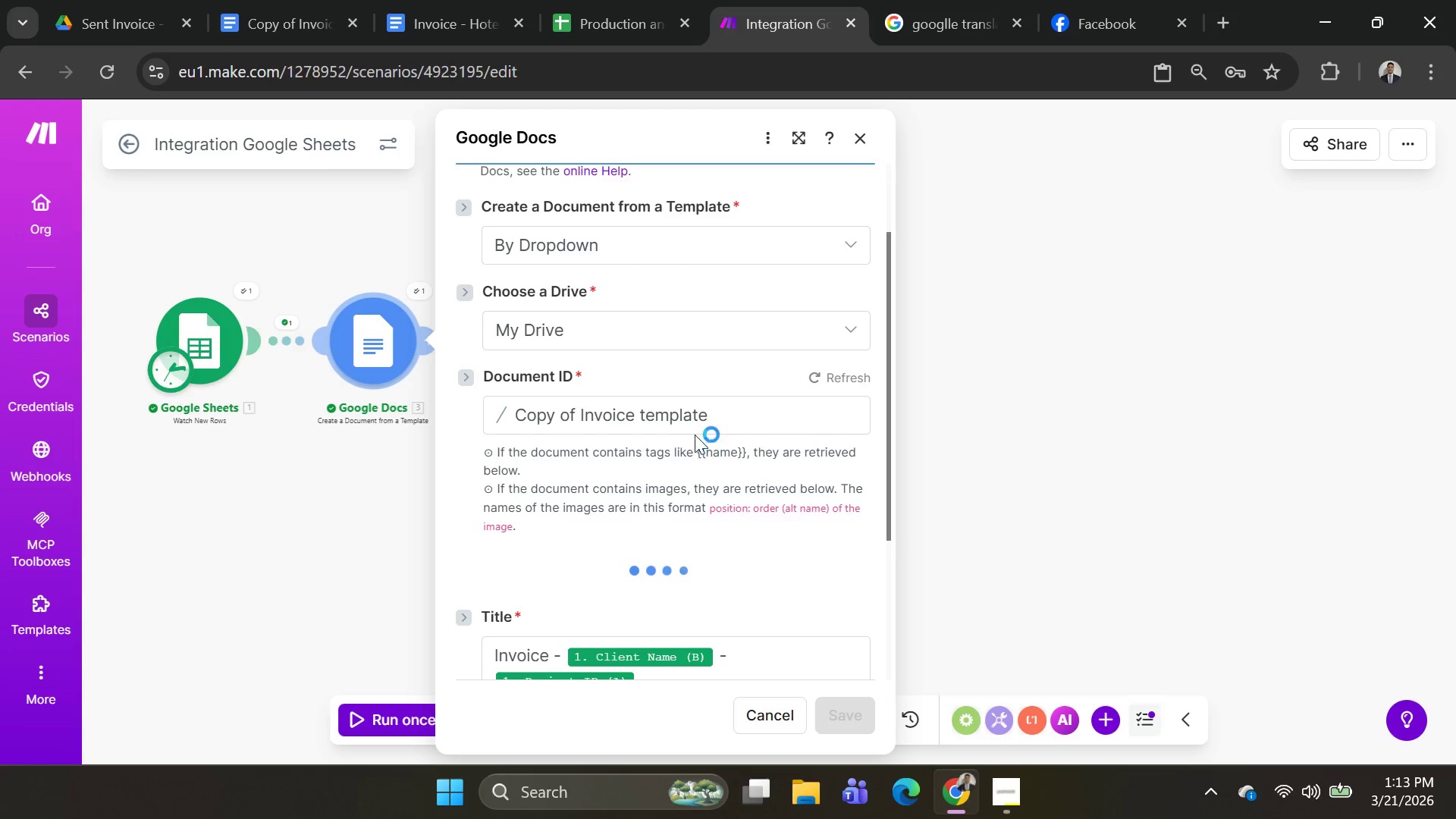 
scroll: coordinate [714, 431], scroll_direction: down, amount: 2.0
 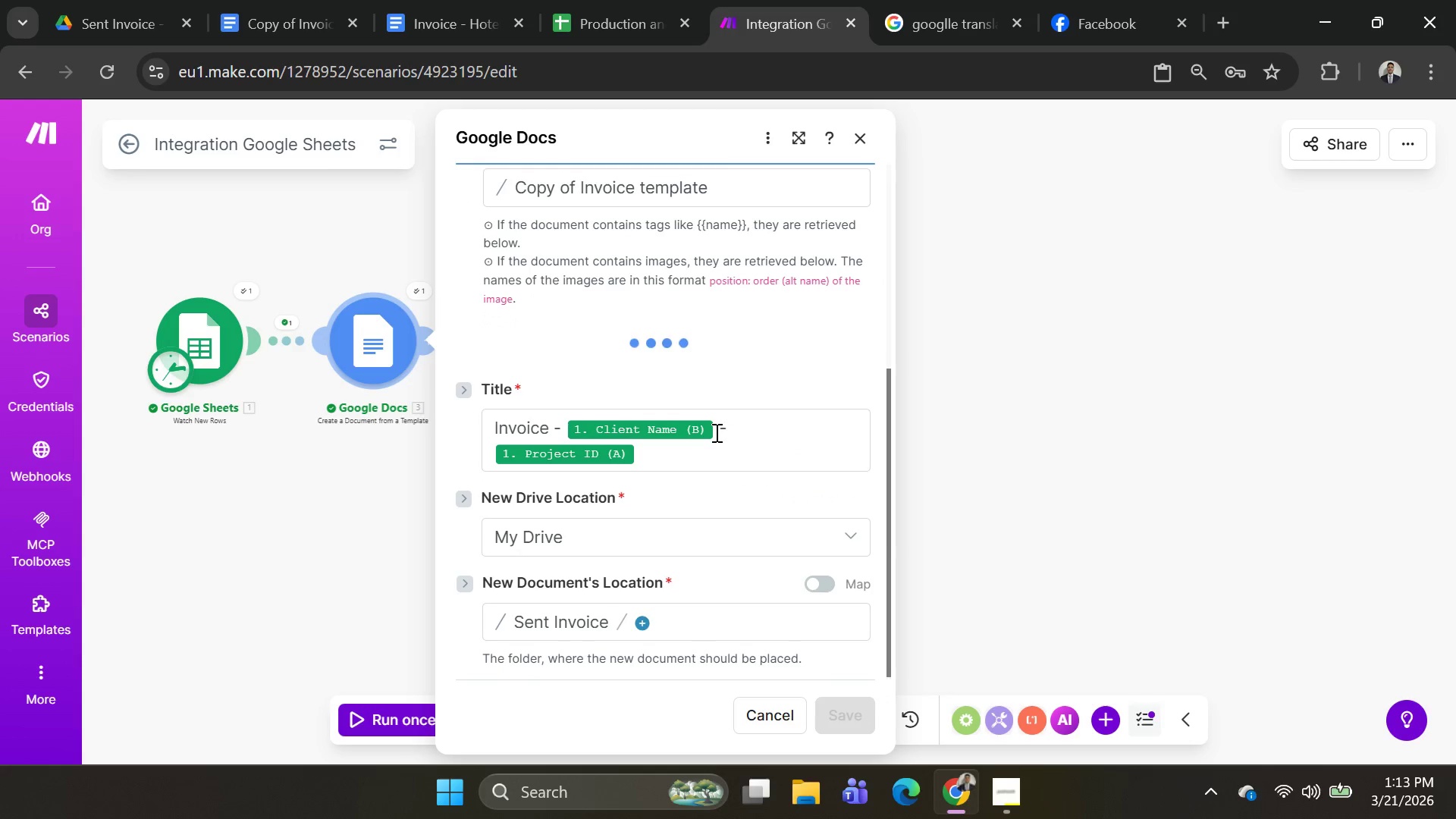 
scroll: coordinate [715, 432], scroll_direction: up, amount: 1.0
 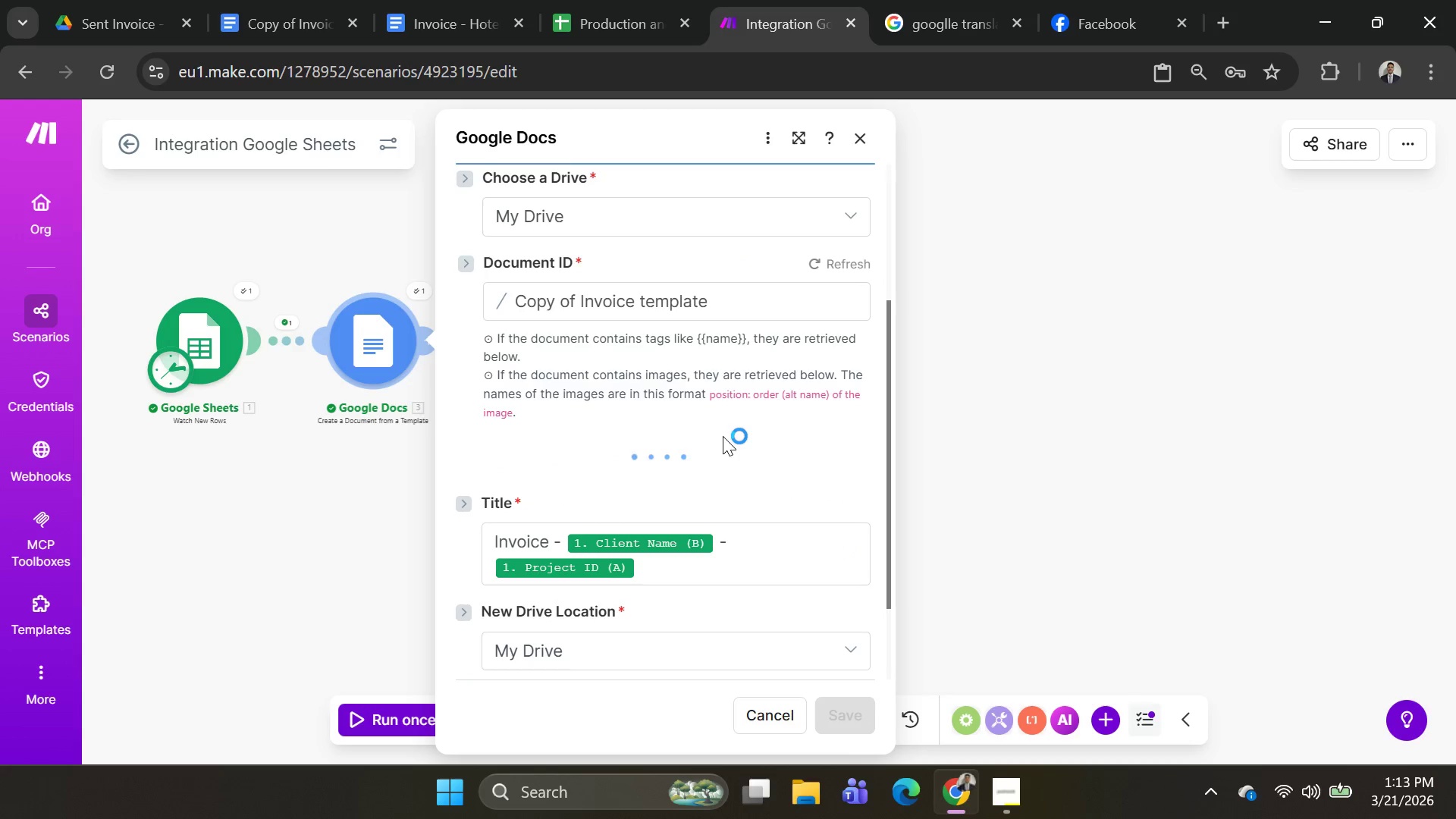 
scroll: coordinate [723, 436], scroll_direction: down, amount: 2.0
 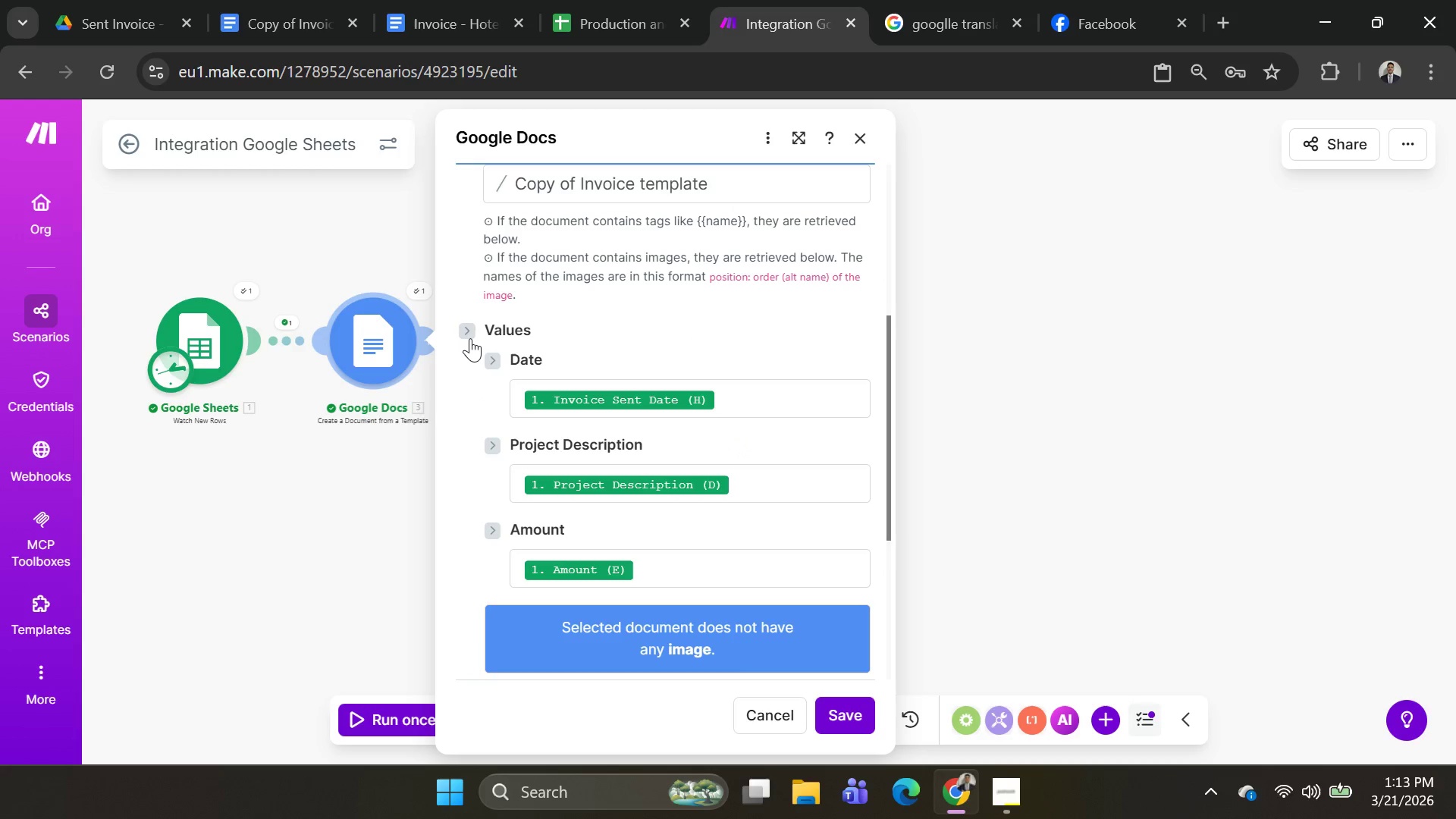 
left_click([466, 338])
 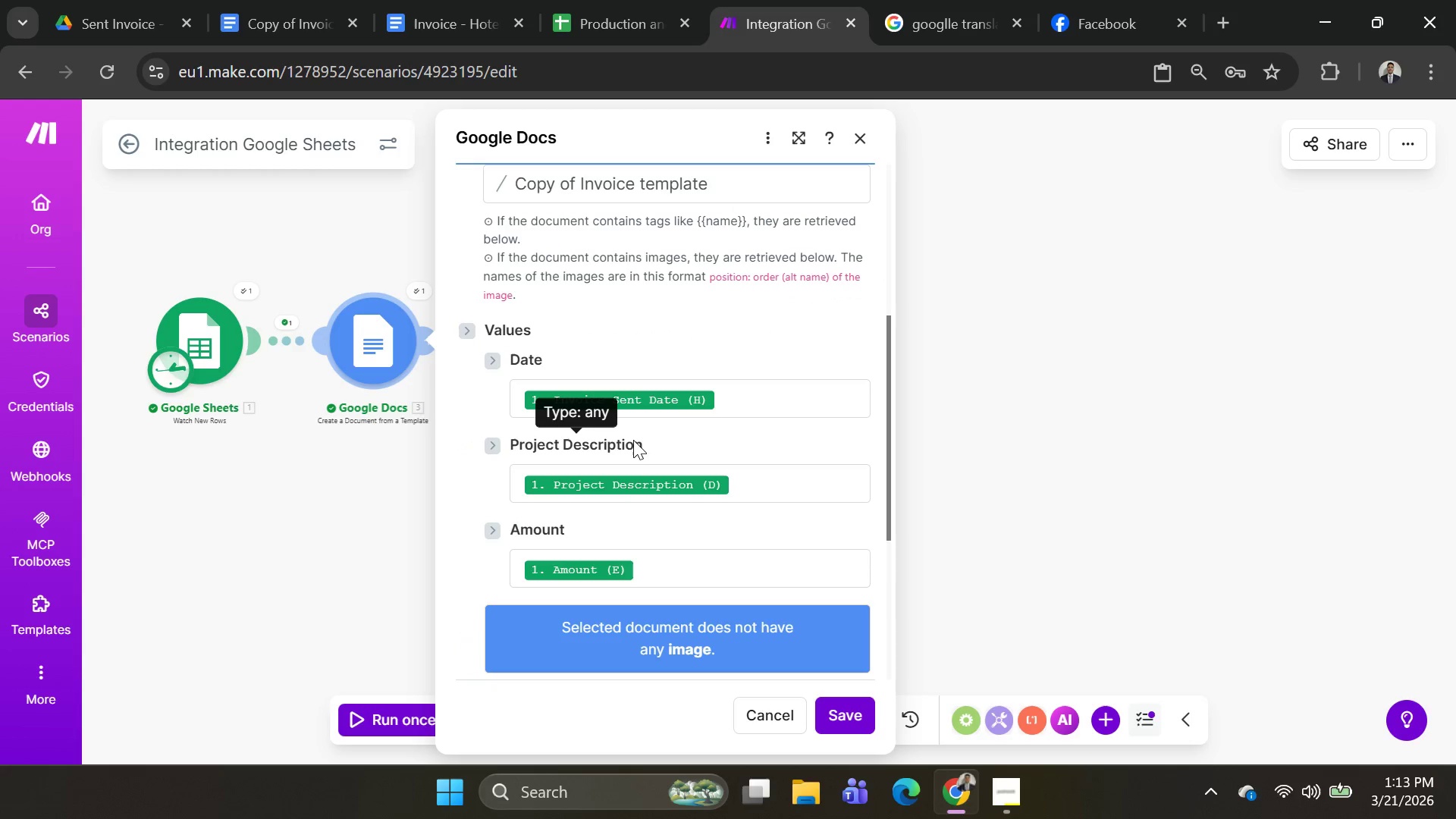 
scroll: coordinate [635, 440], scroll_direction: down, amount: 1.0
 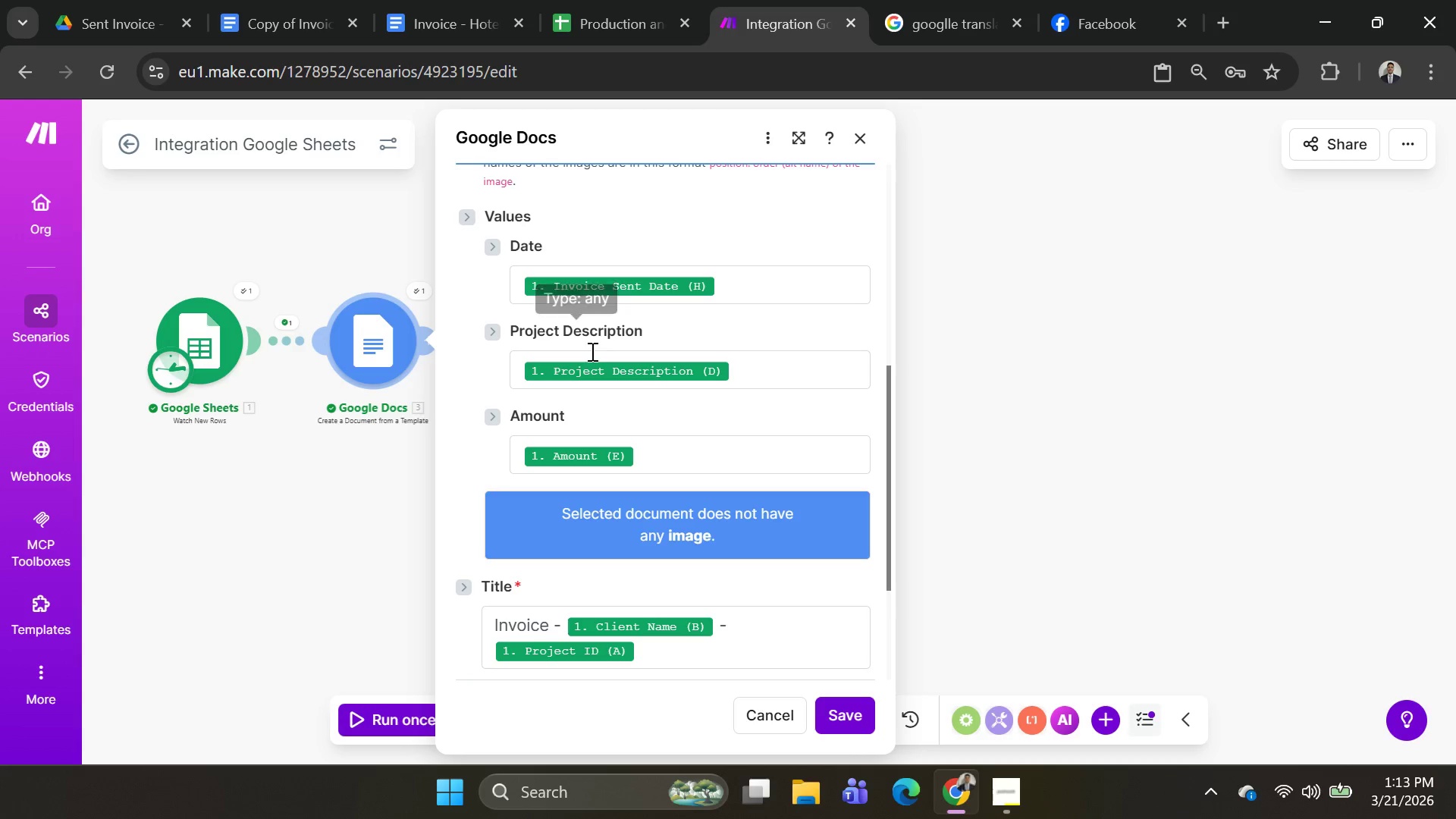 
key(Alt+AltLeft)